 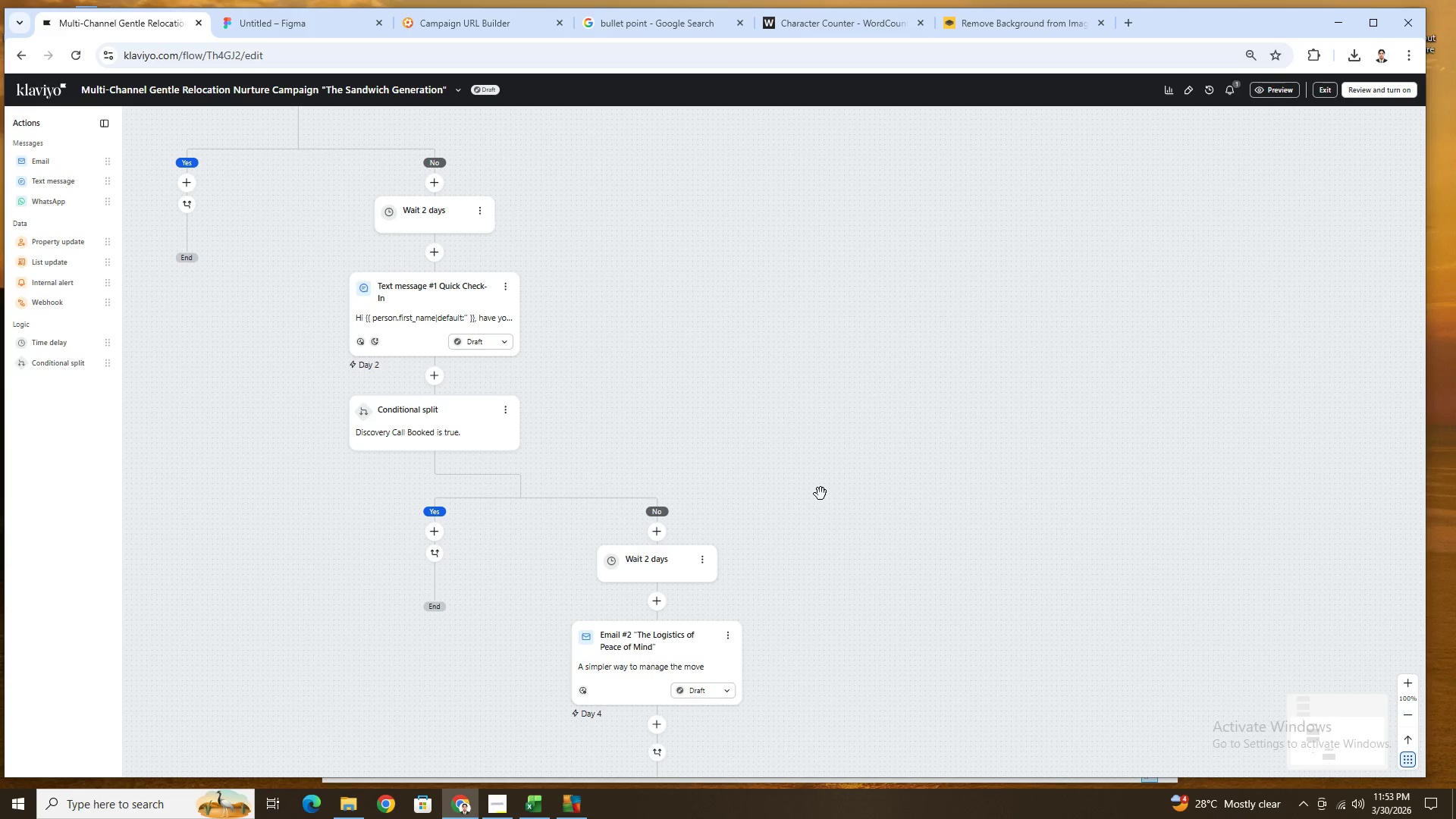 
scroll: coordinate [821, 494], scroll_direction: down, amount: 6.0
 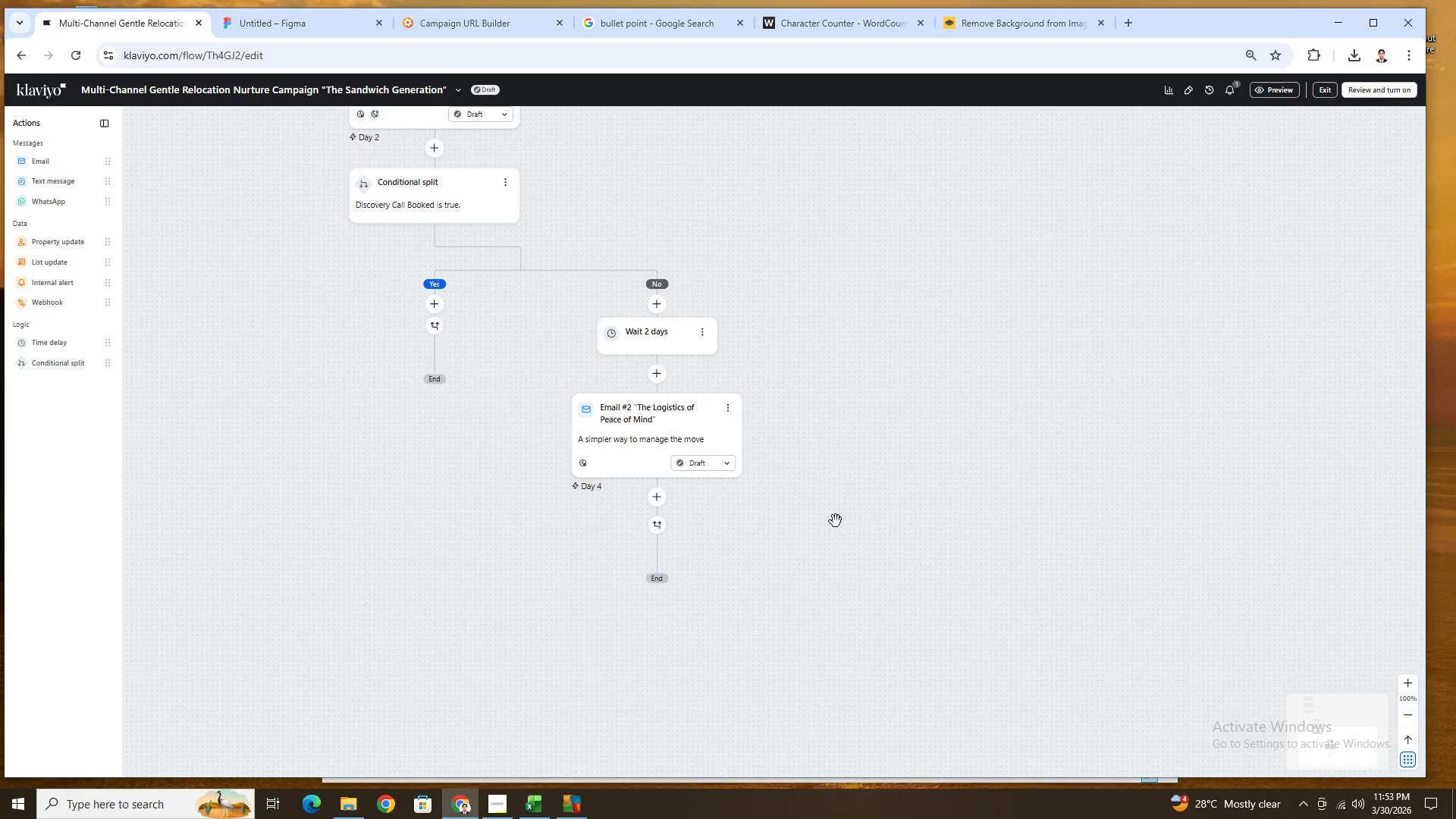 
scroll: coordinate [839, 522], scroll_direction: up, amount: 4.0
 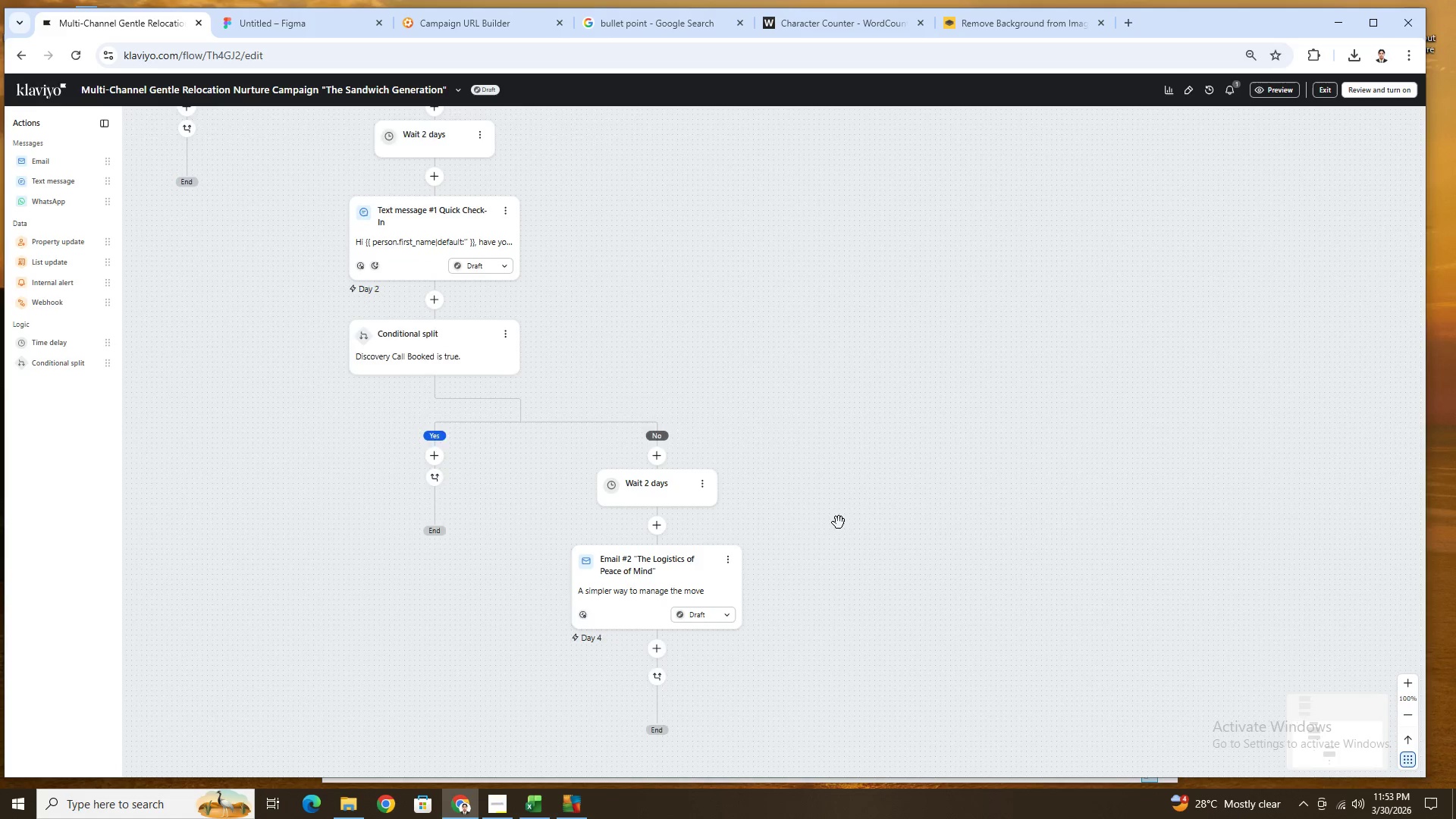 
scroll: coordinate [842, 523], scroll_direction: down, amount: 3.0
 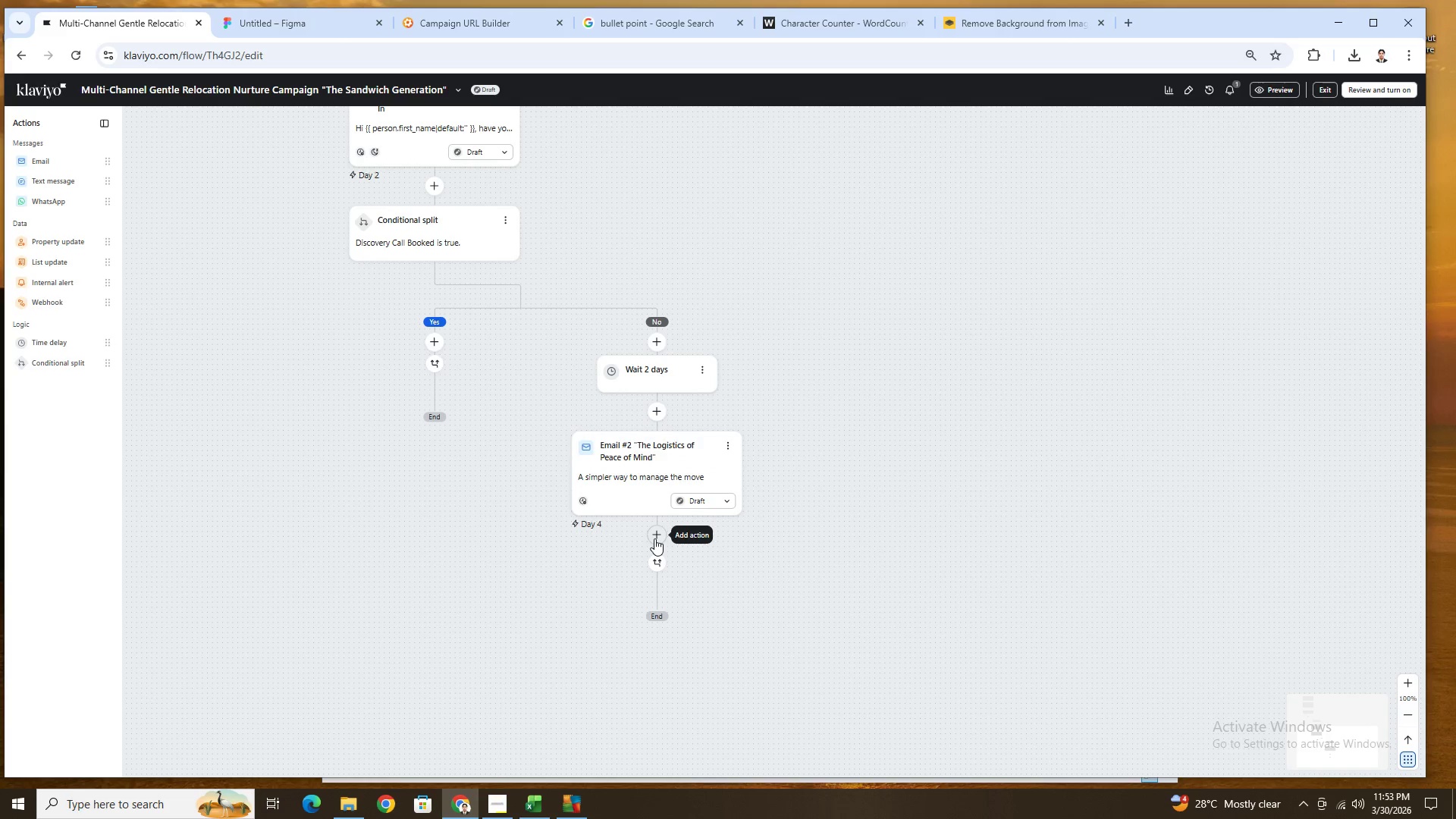 
left_click([654, 538])
 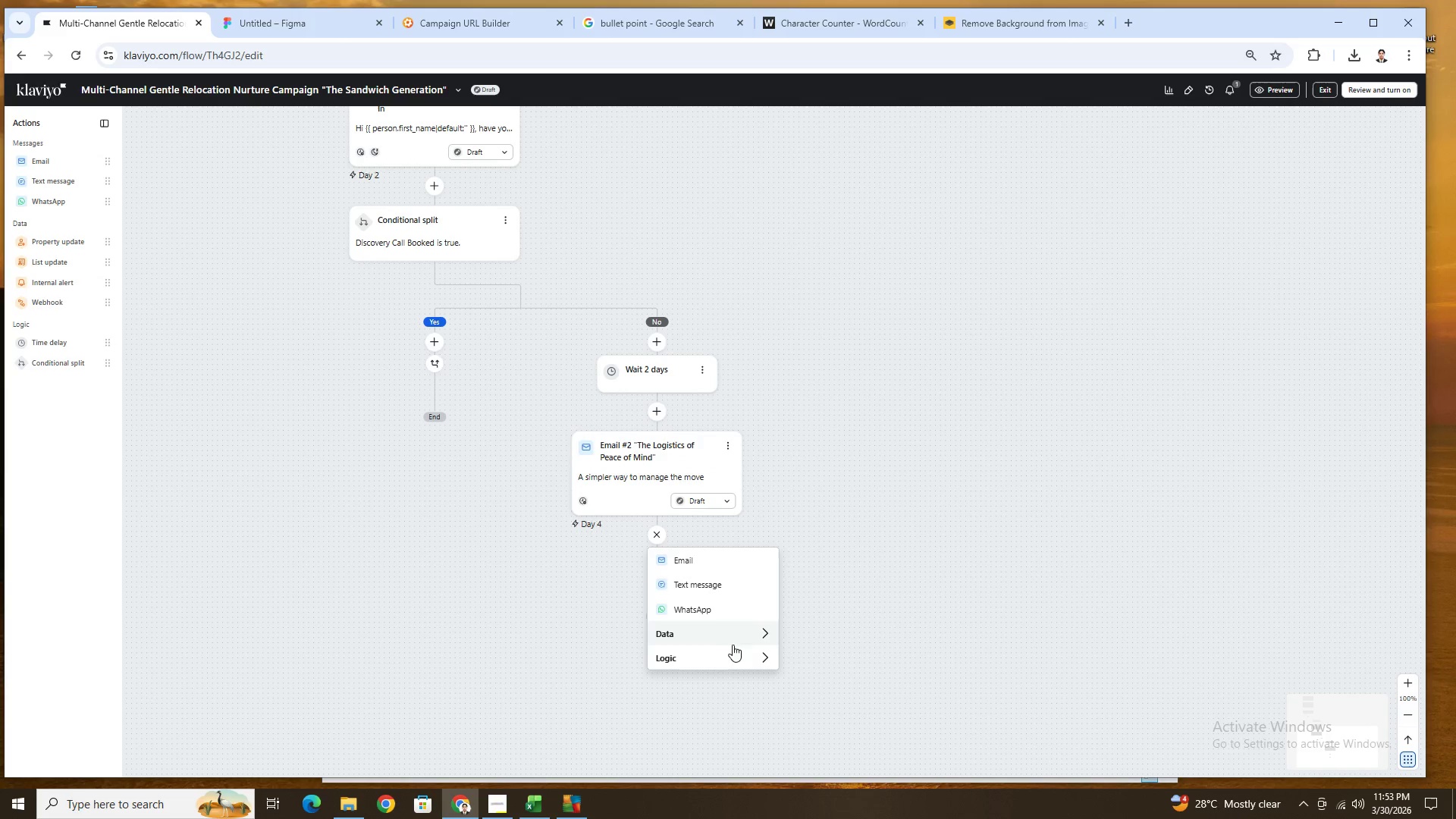 
left_click([739, 663])
 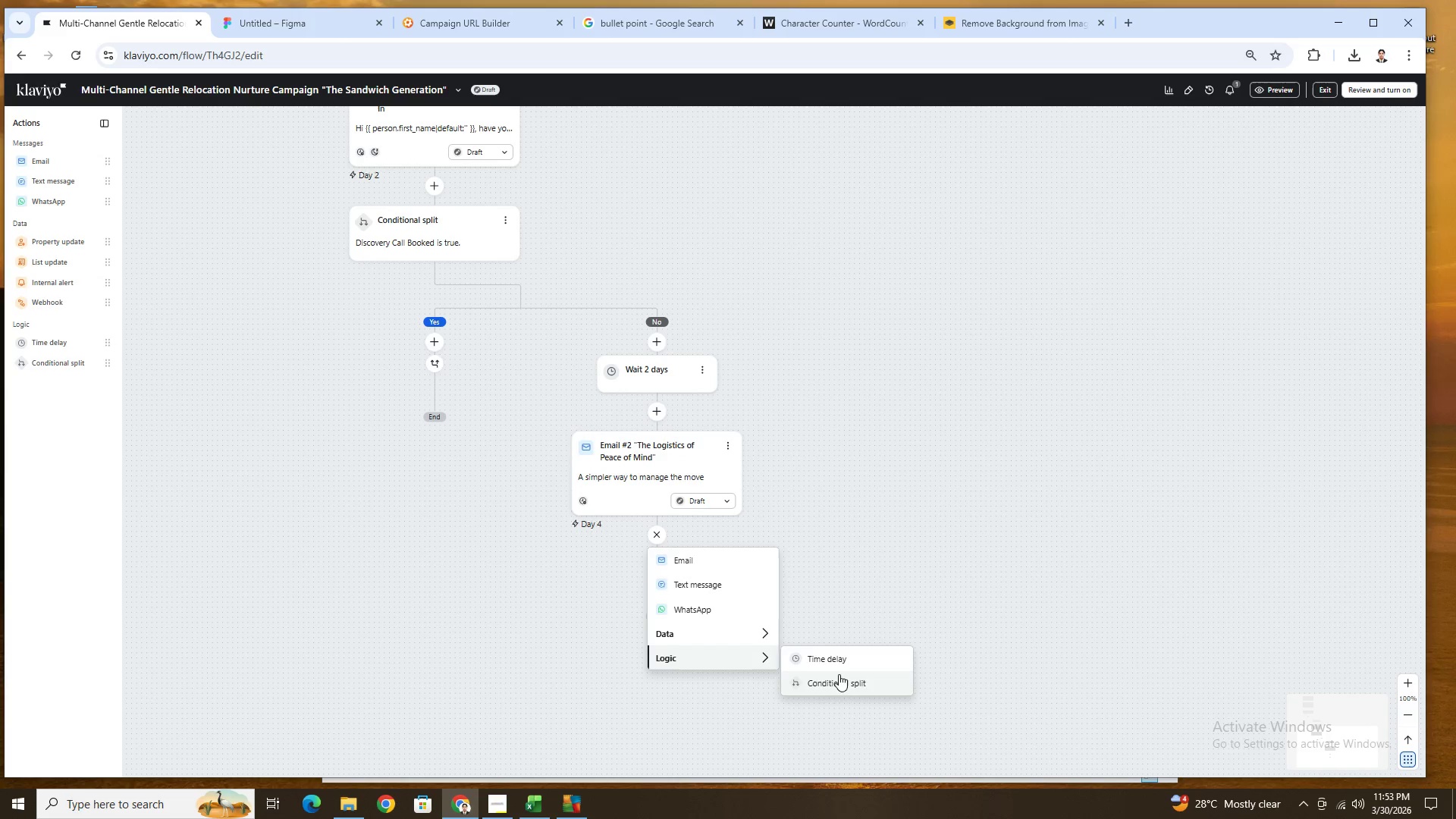 
left_click([839, 679])
 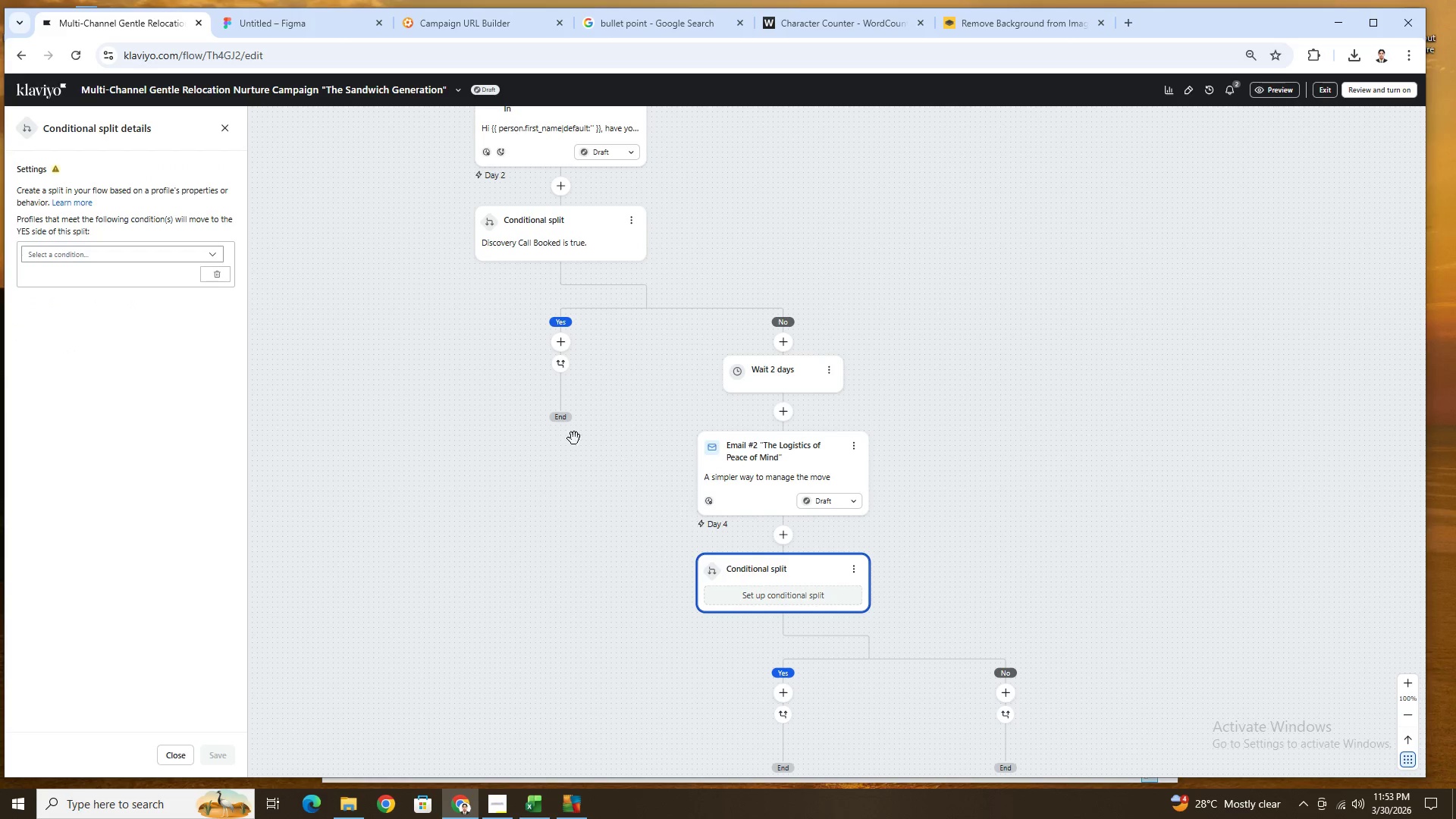 
left_click([155, 259])
 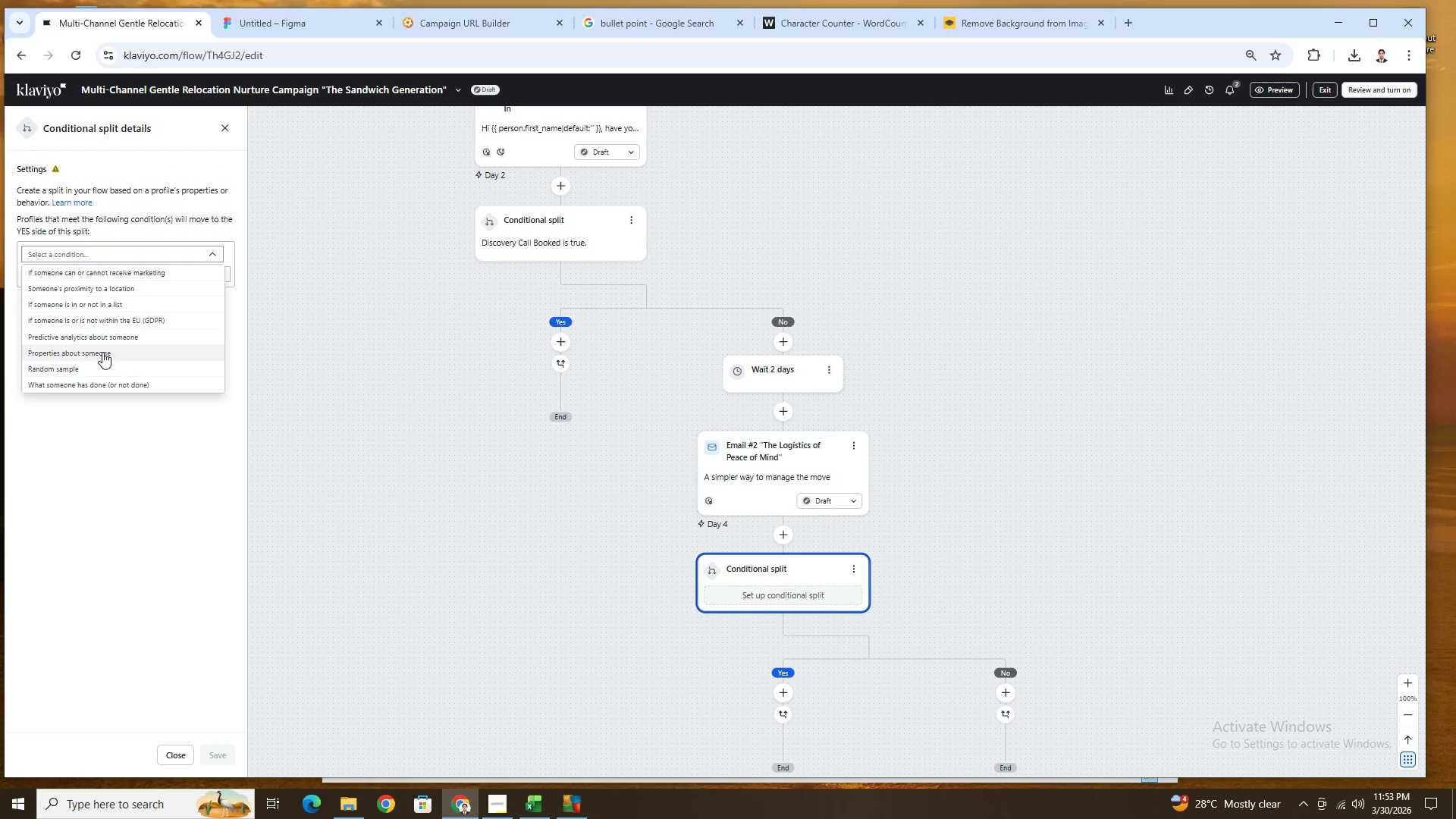 
left_click([102, 352])
 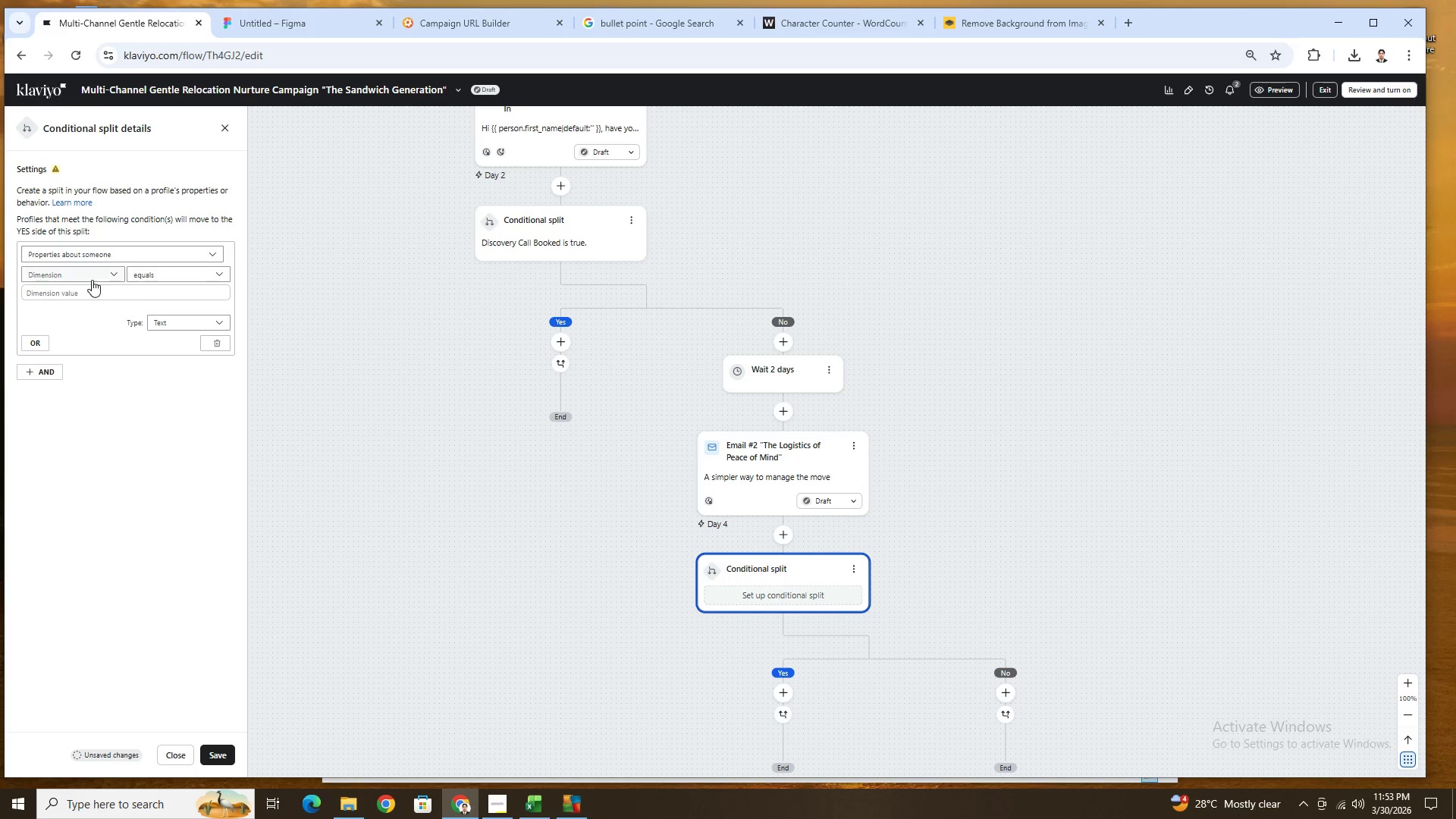 
left_click([94, 293])
 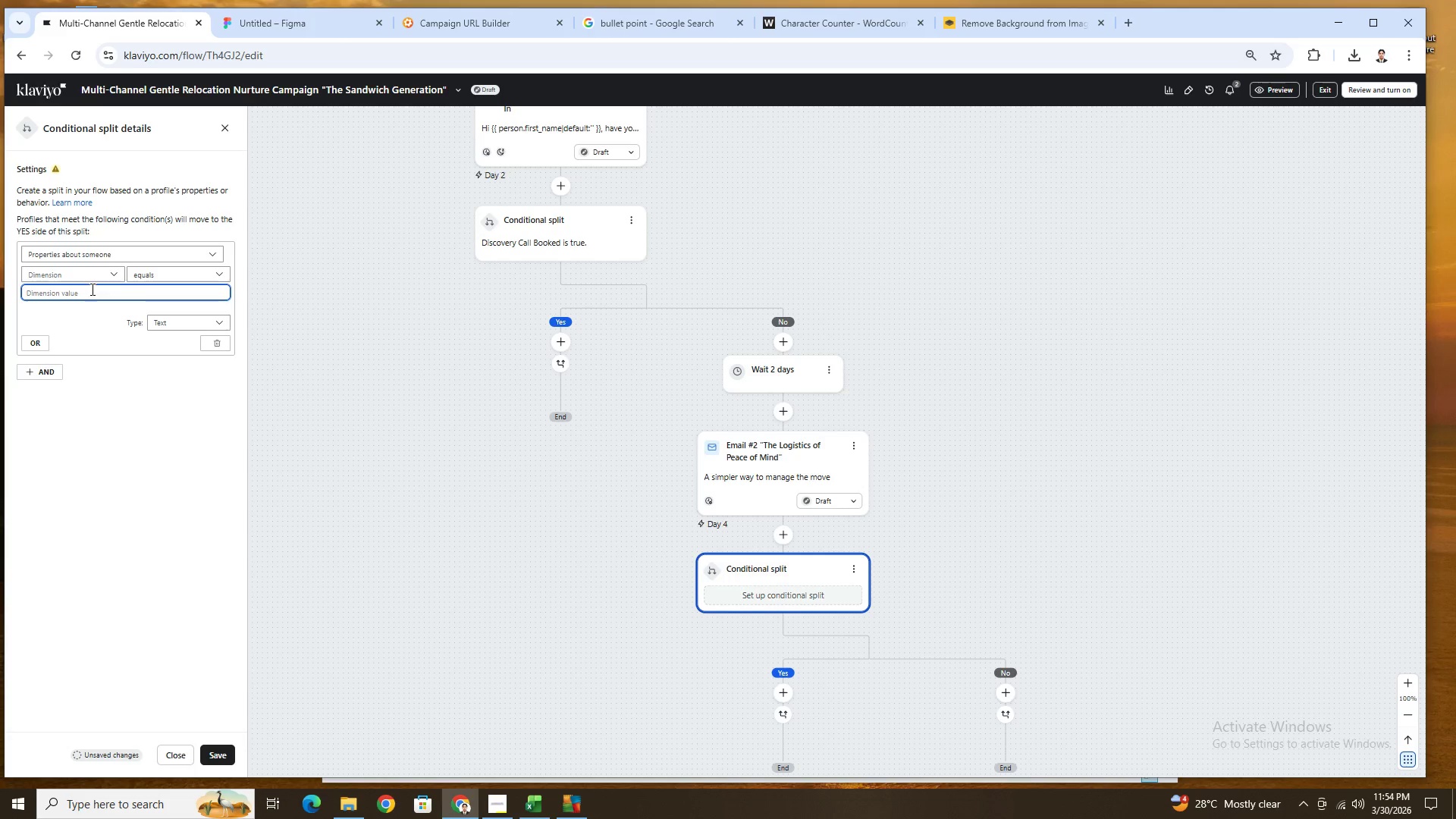 
left_click([89, 278])
 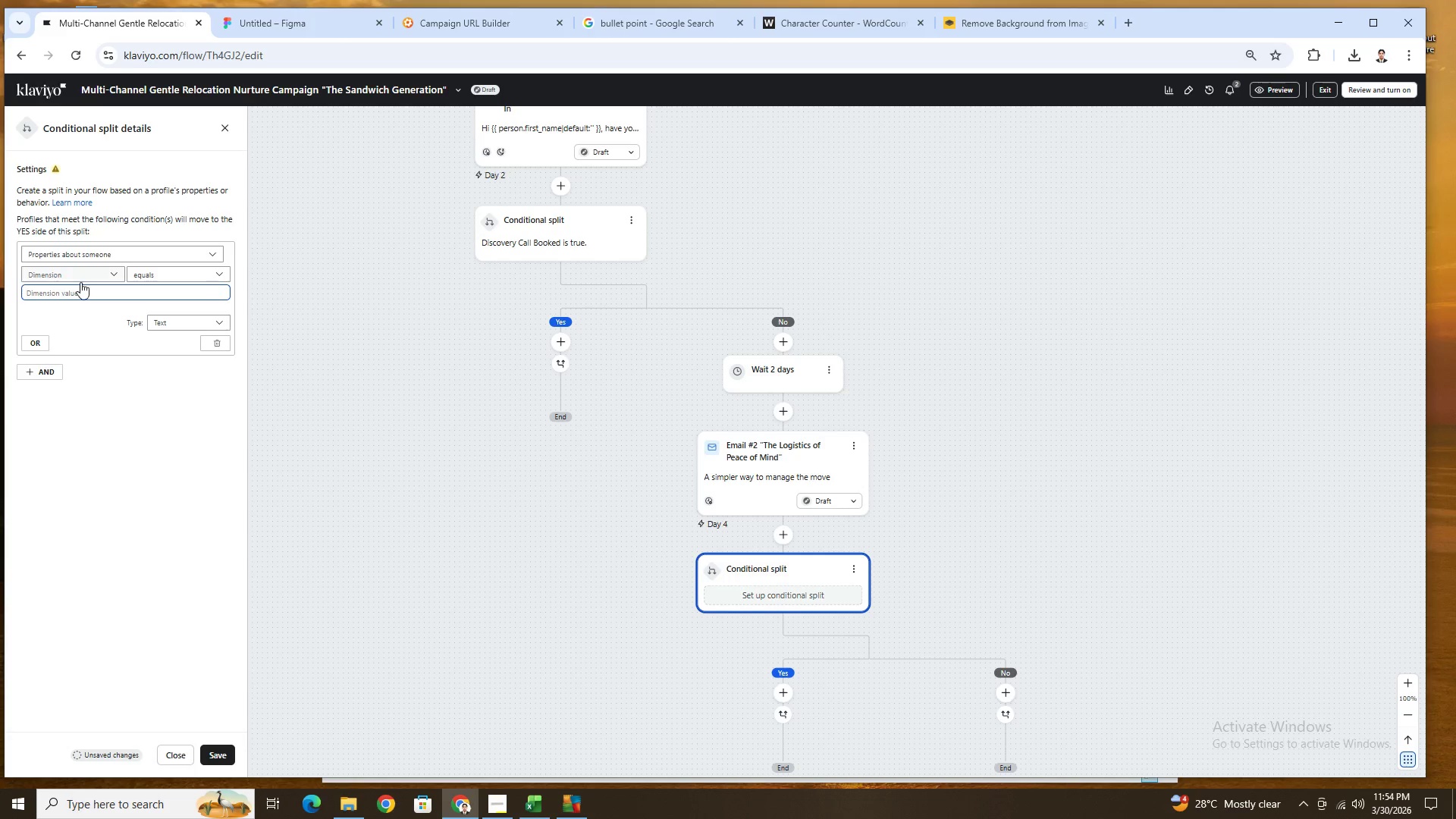 
left_click([80, 280])
 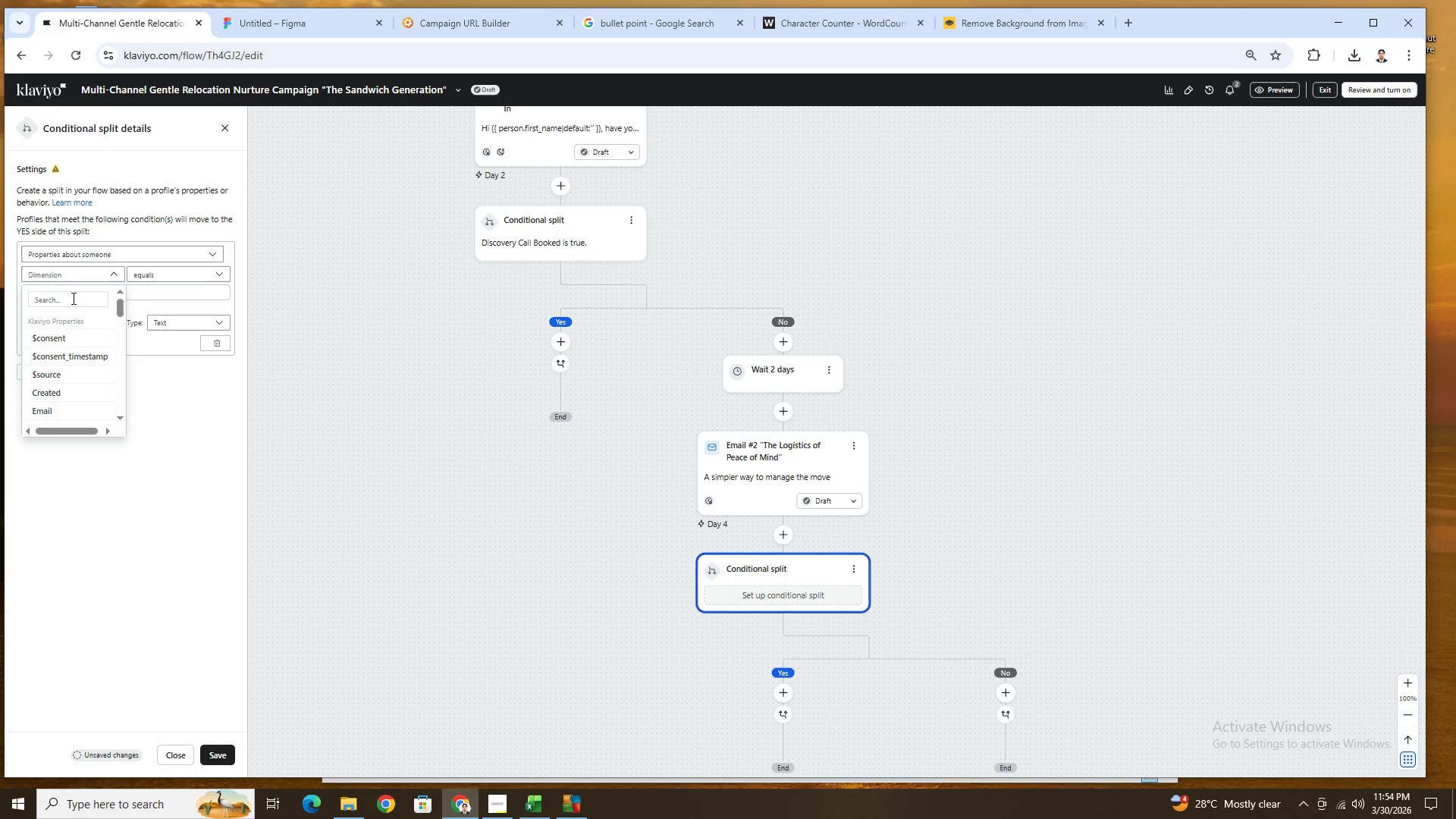 
left_click([72, 301])
 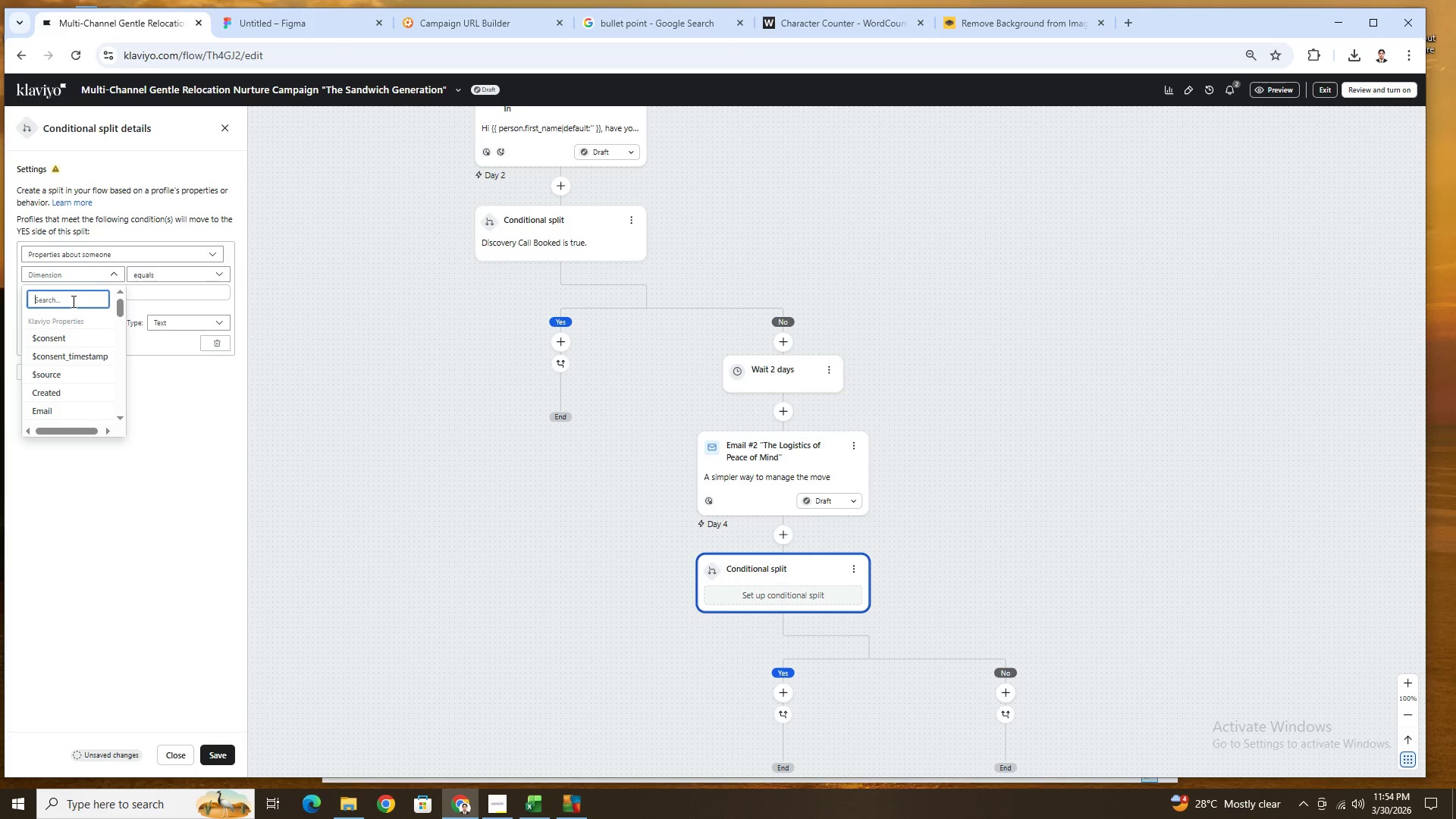 
type(disco)
 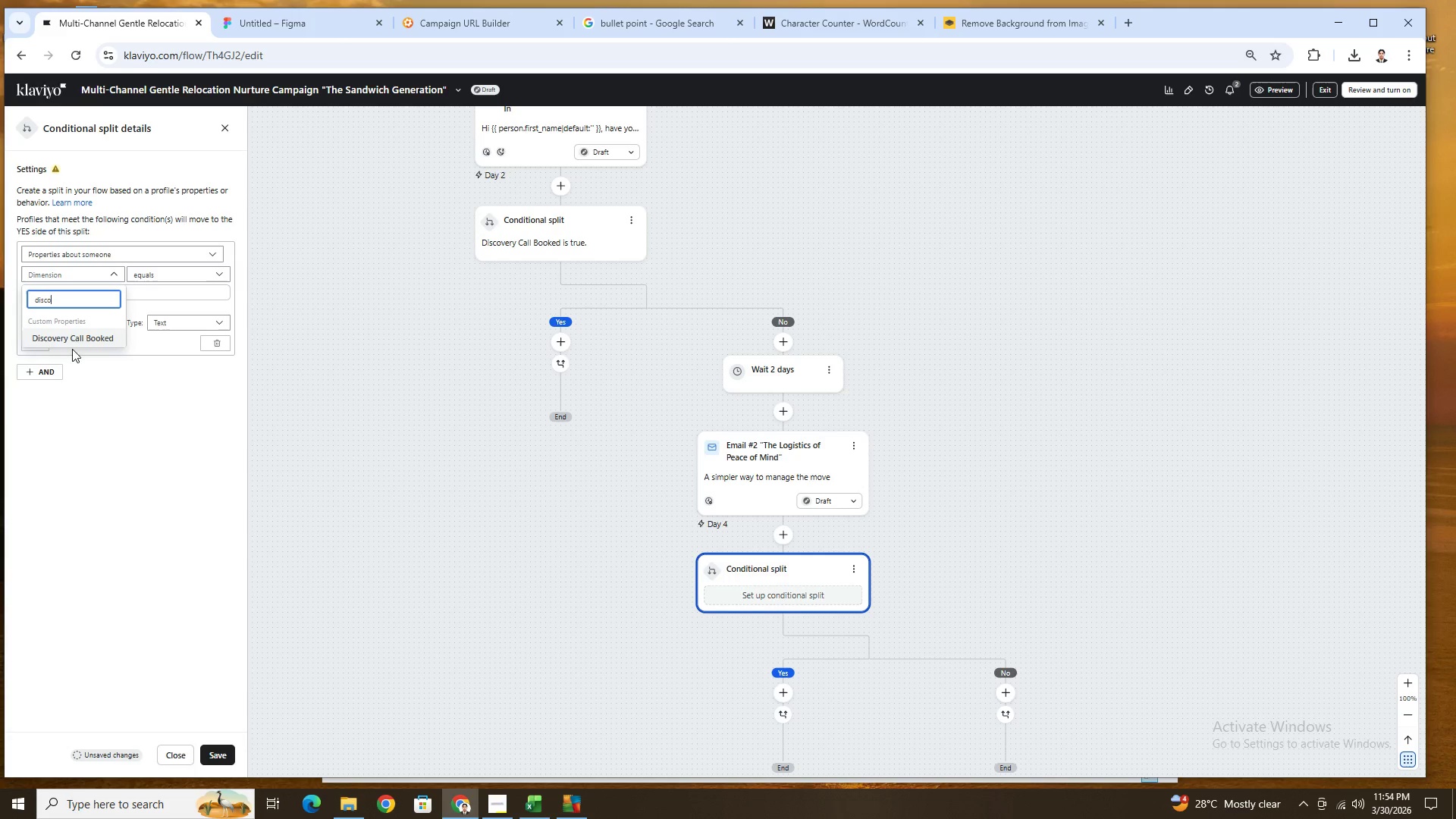 
left_click([77, 337])
 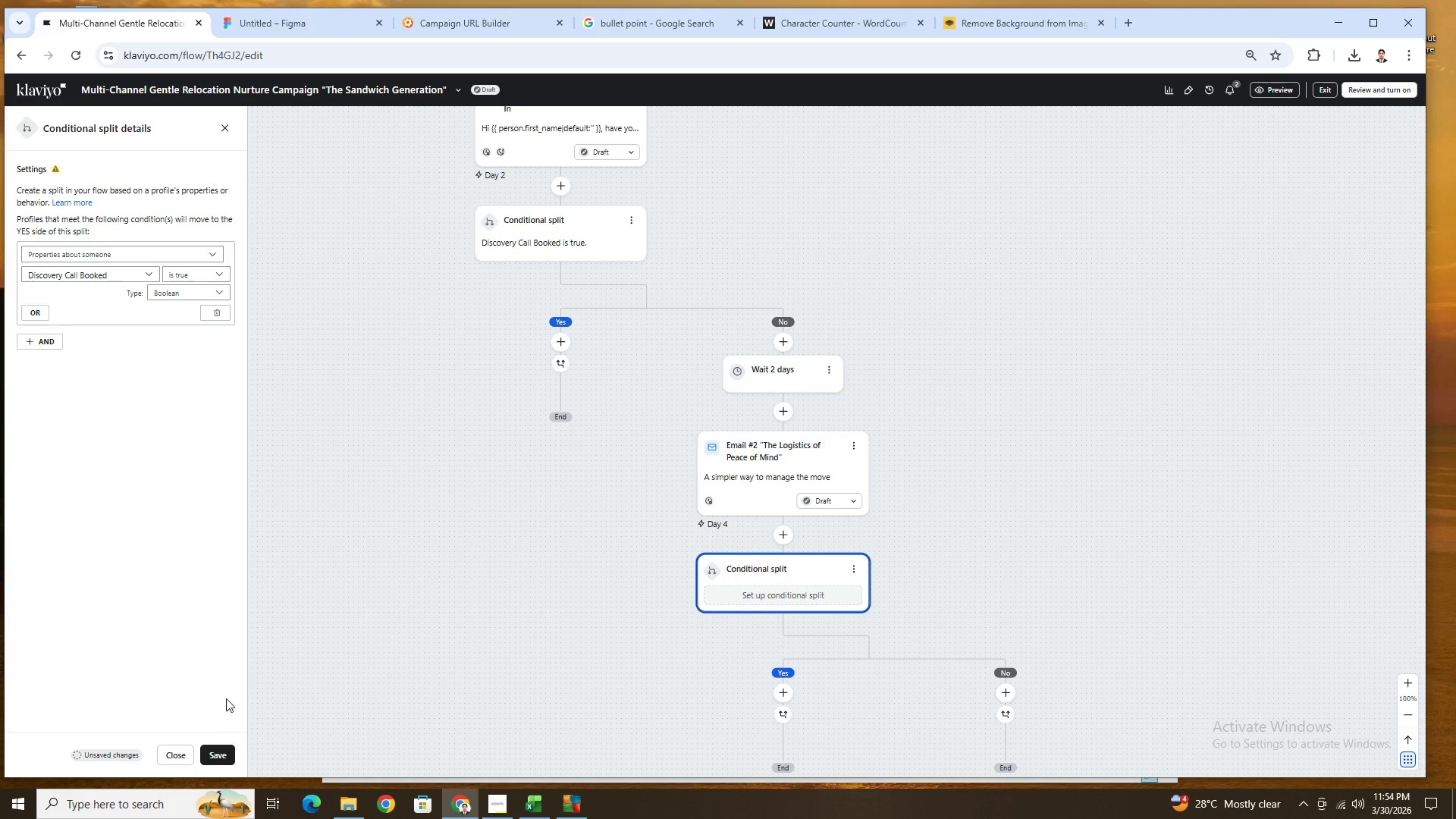 
wait(6.22)
 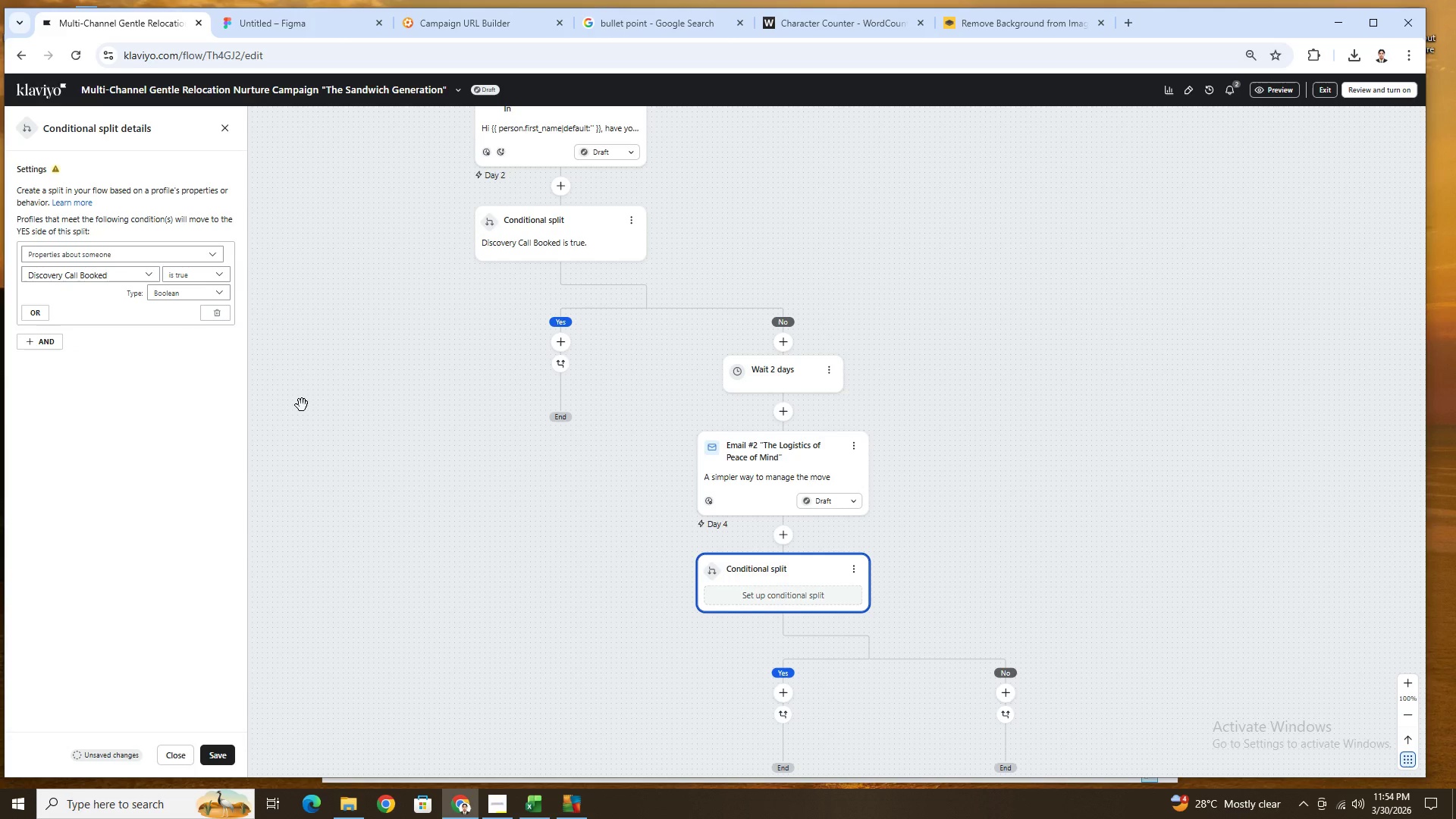 
left_click([224, 752])
 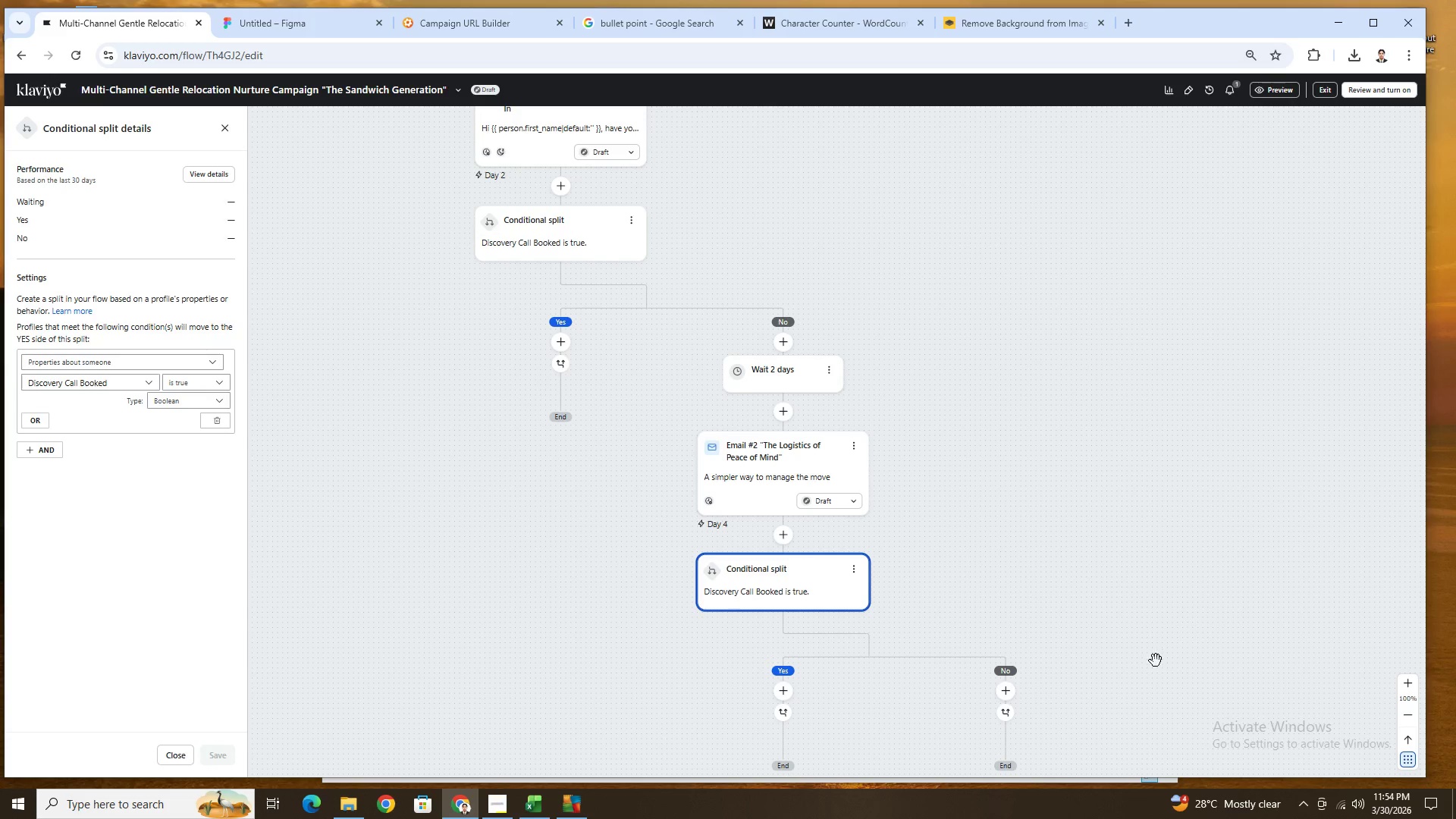 
scroll: coordinate [1151, 618], scroll_direction: down, amount: 1.0
 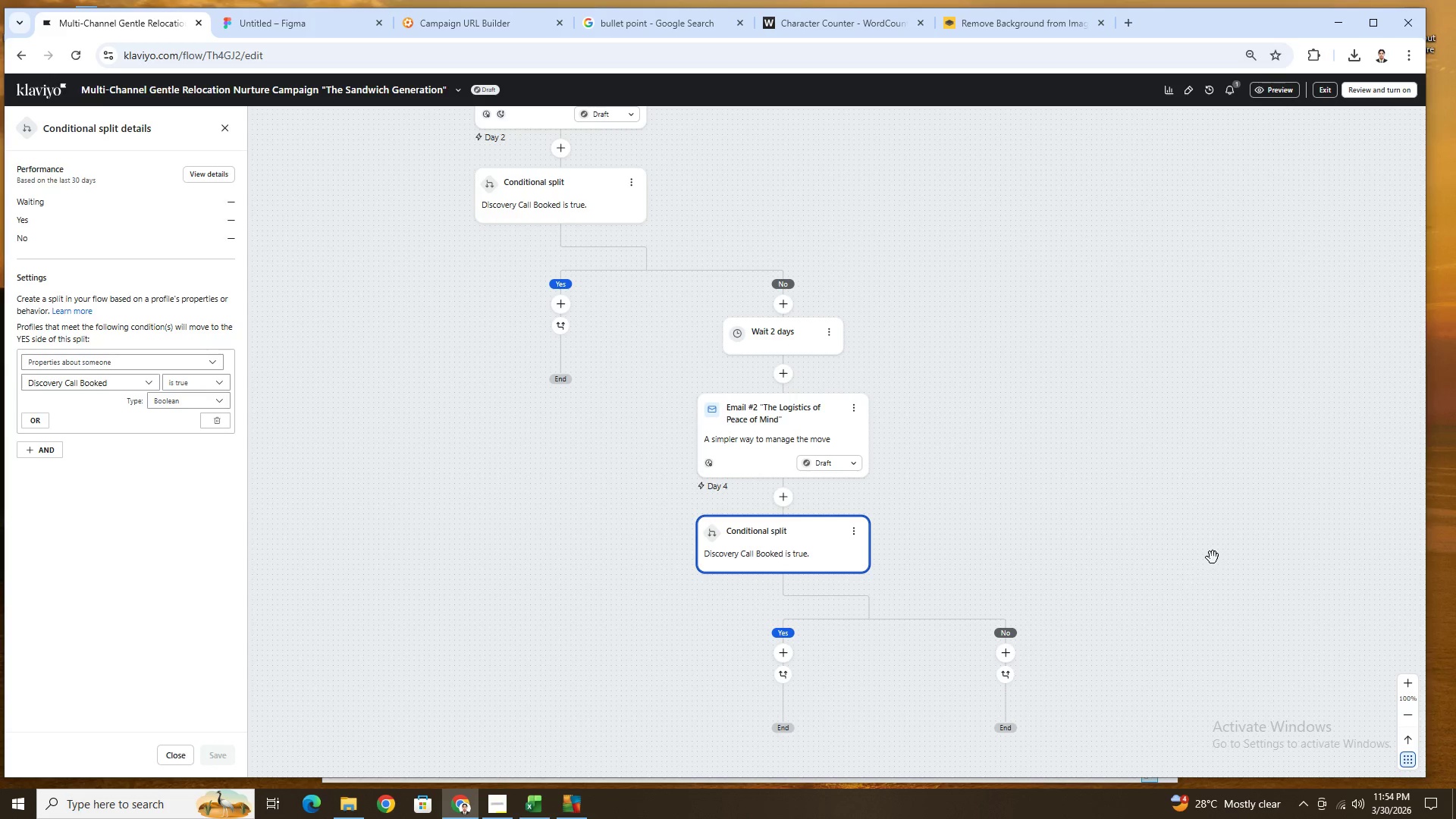 
left_click_drag(start_coordinate=[1213, 557], to_coordinate=[1229, 625])
 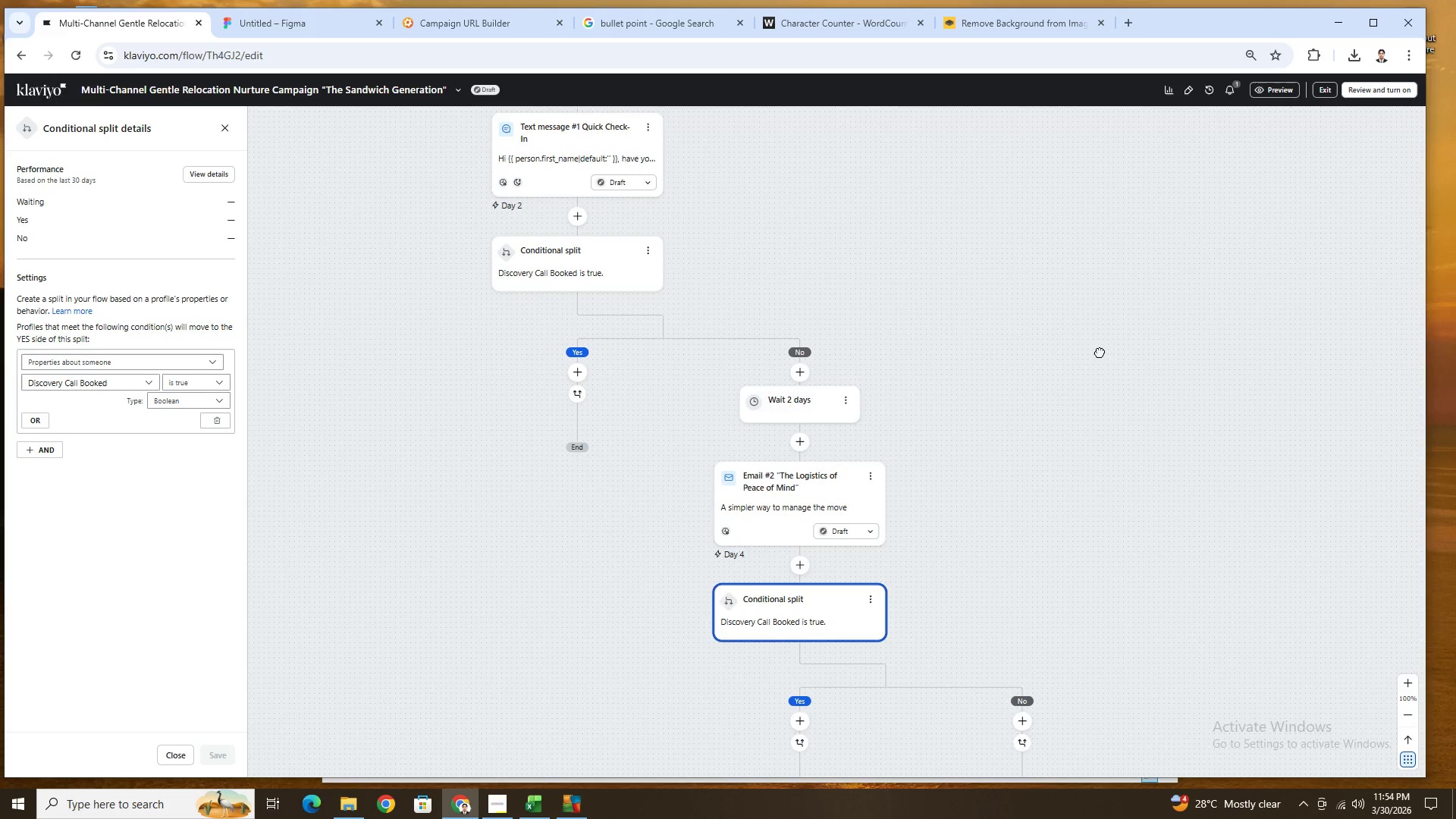 
left_click_drag(start_coordinate=[1100, 353], to_coordinate=[993, 405])
 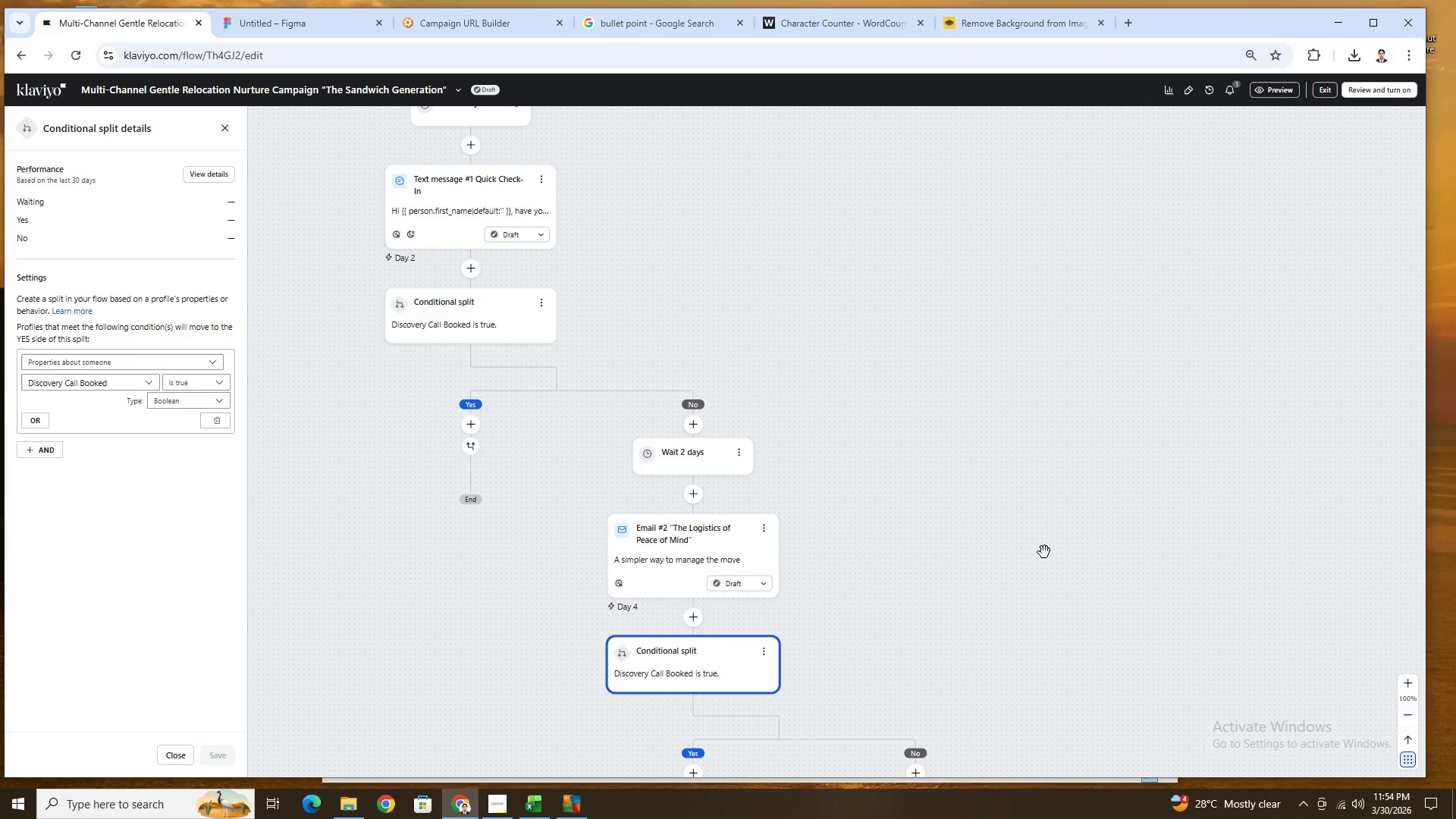 
scroll: coordinate [1044, 552], scroll_direction: down, amount: 4.0
 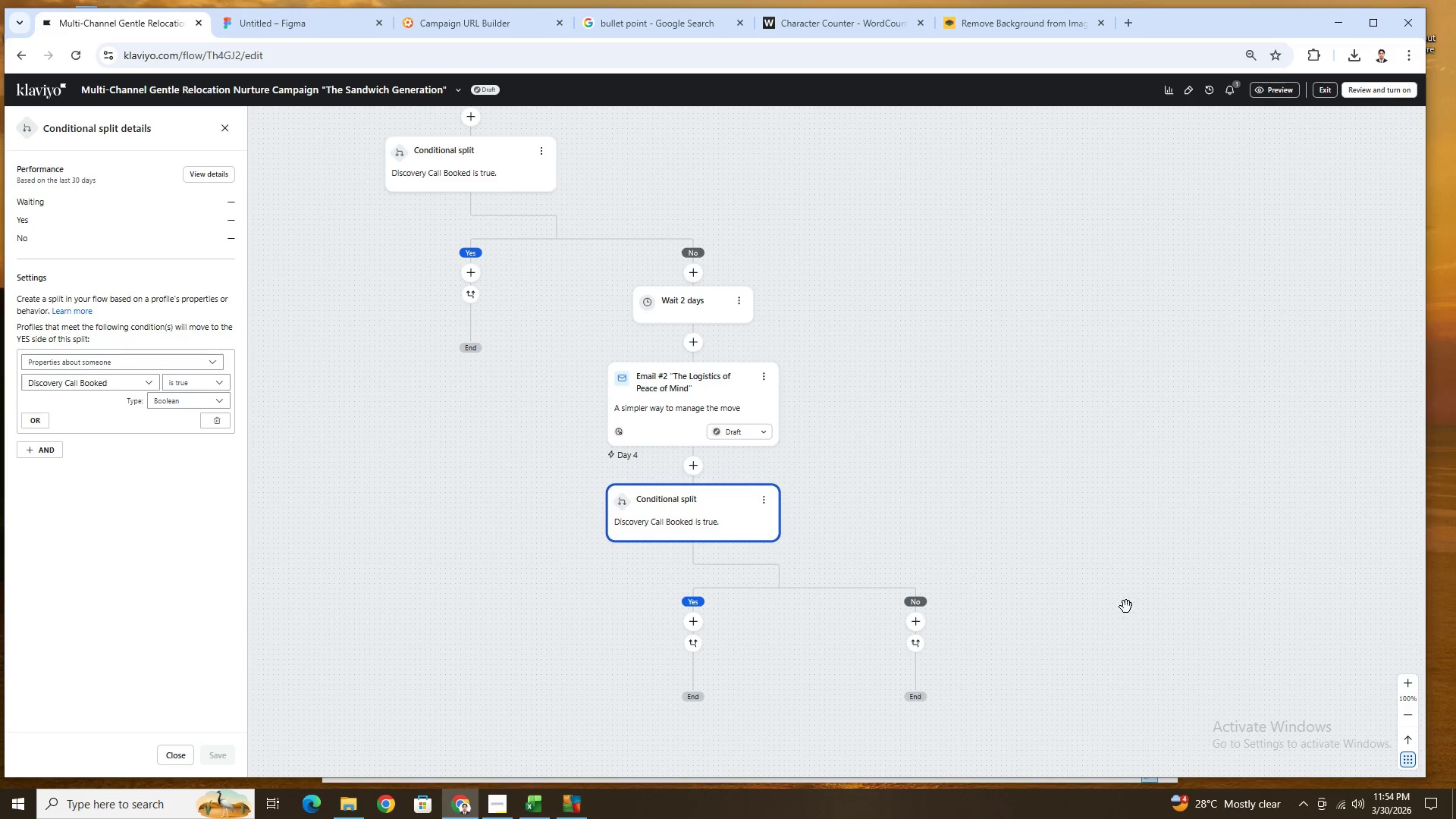 
left_click_drag(start_coordinate=[1126, 607], to_coordinate=[1088, 544])
 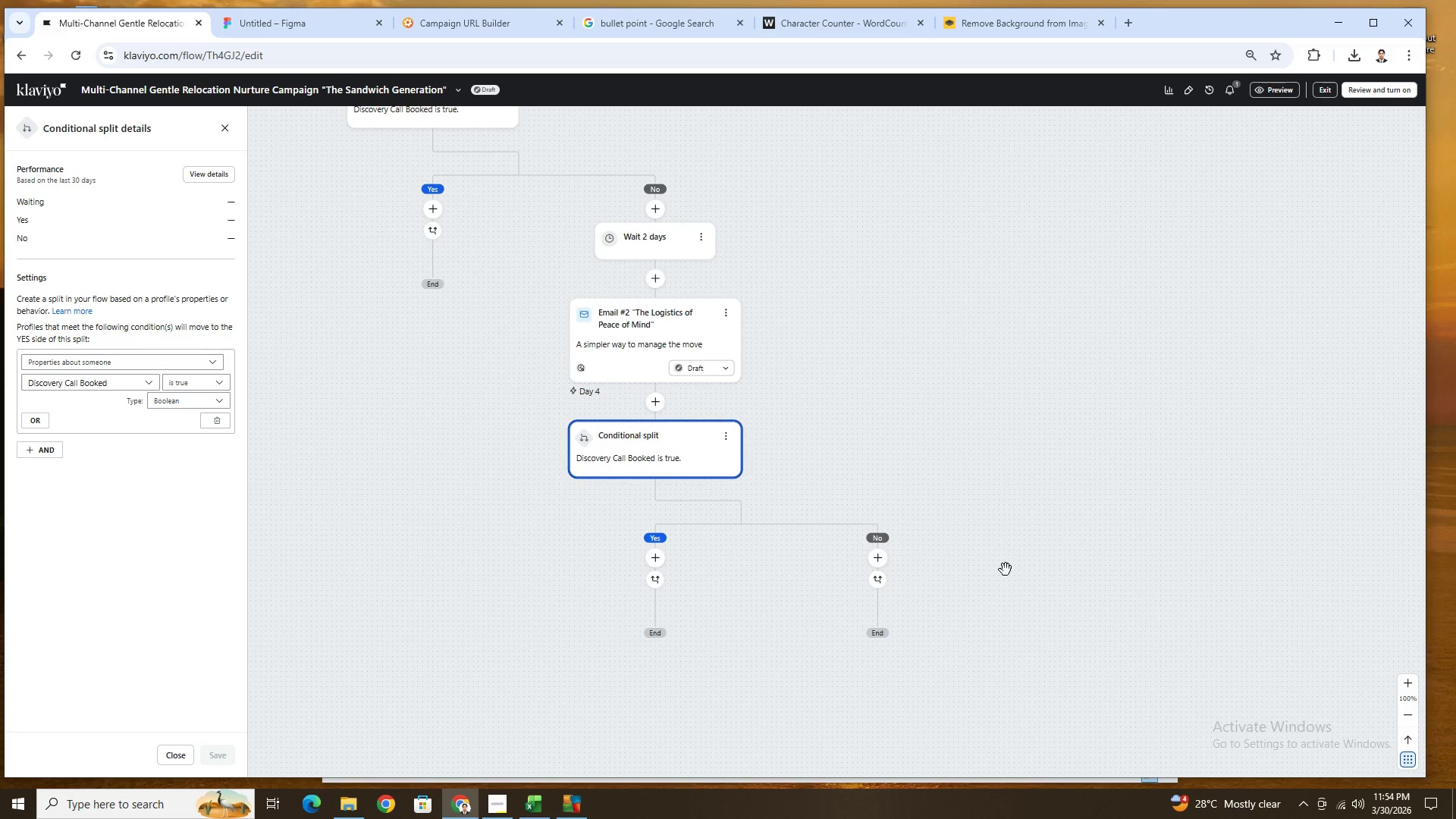 
scroll: coordinate [1060, 551], scroll_direction: none, amount: 0.0
 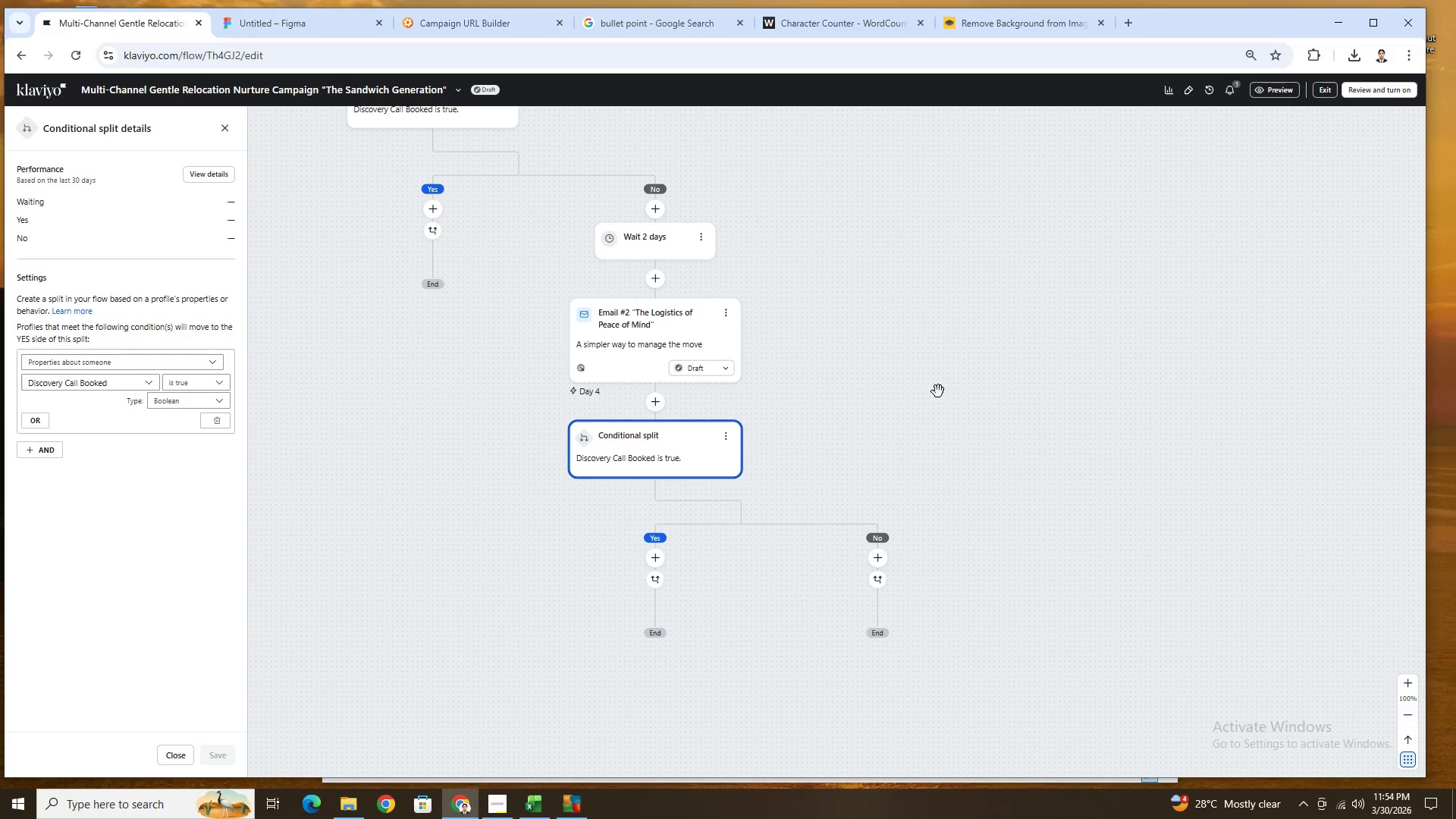 
left_click_drag(start_coordinate=[938, 391], to_coordinate=[881, 381])
 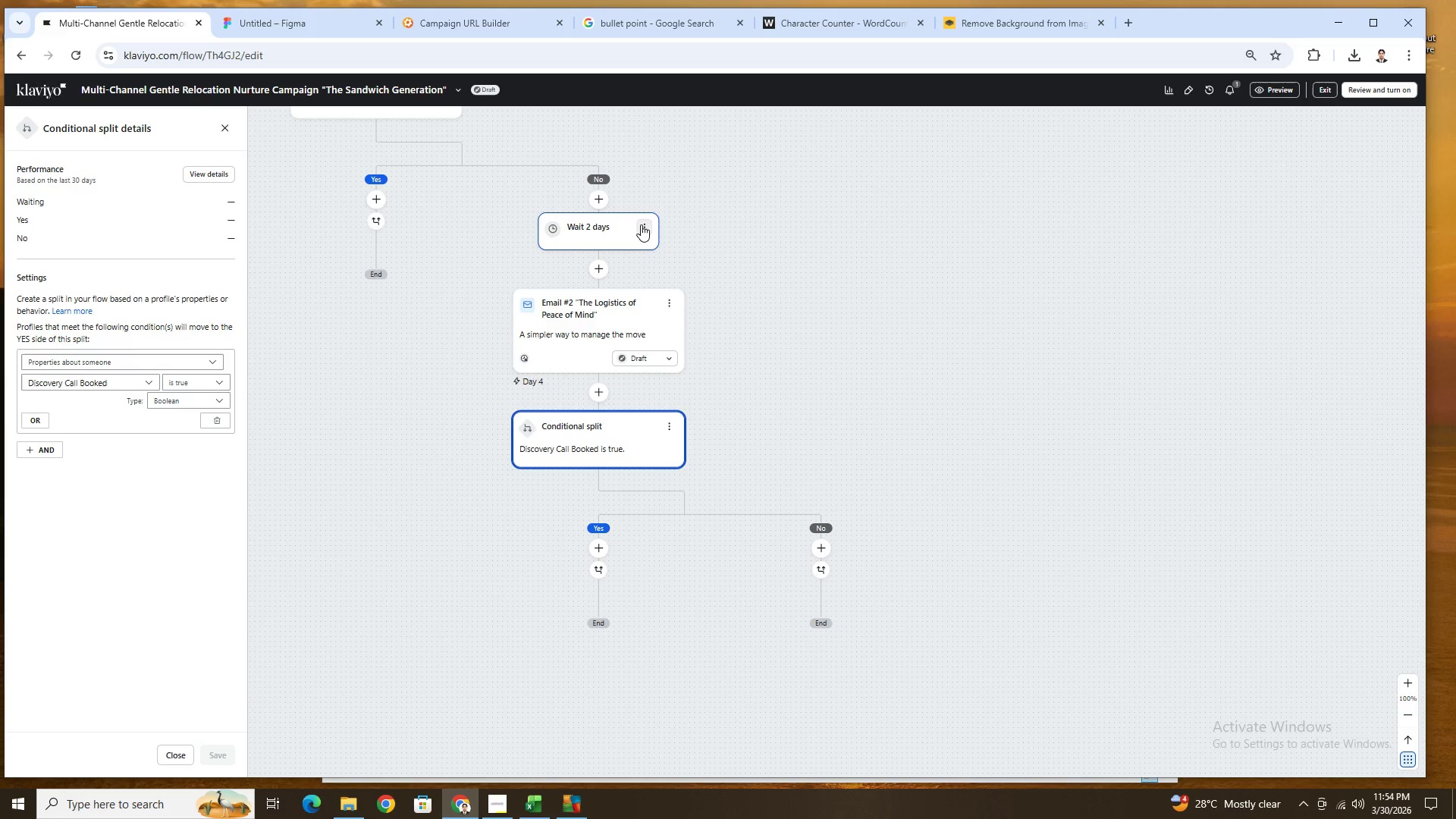 
left_click([642, 224])
 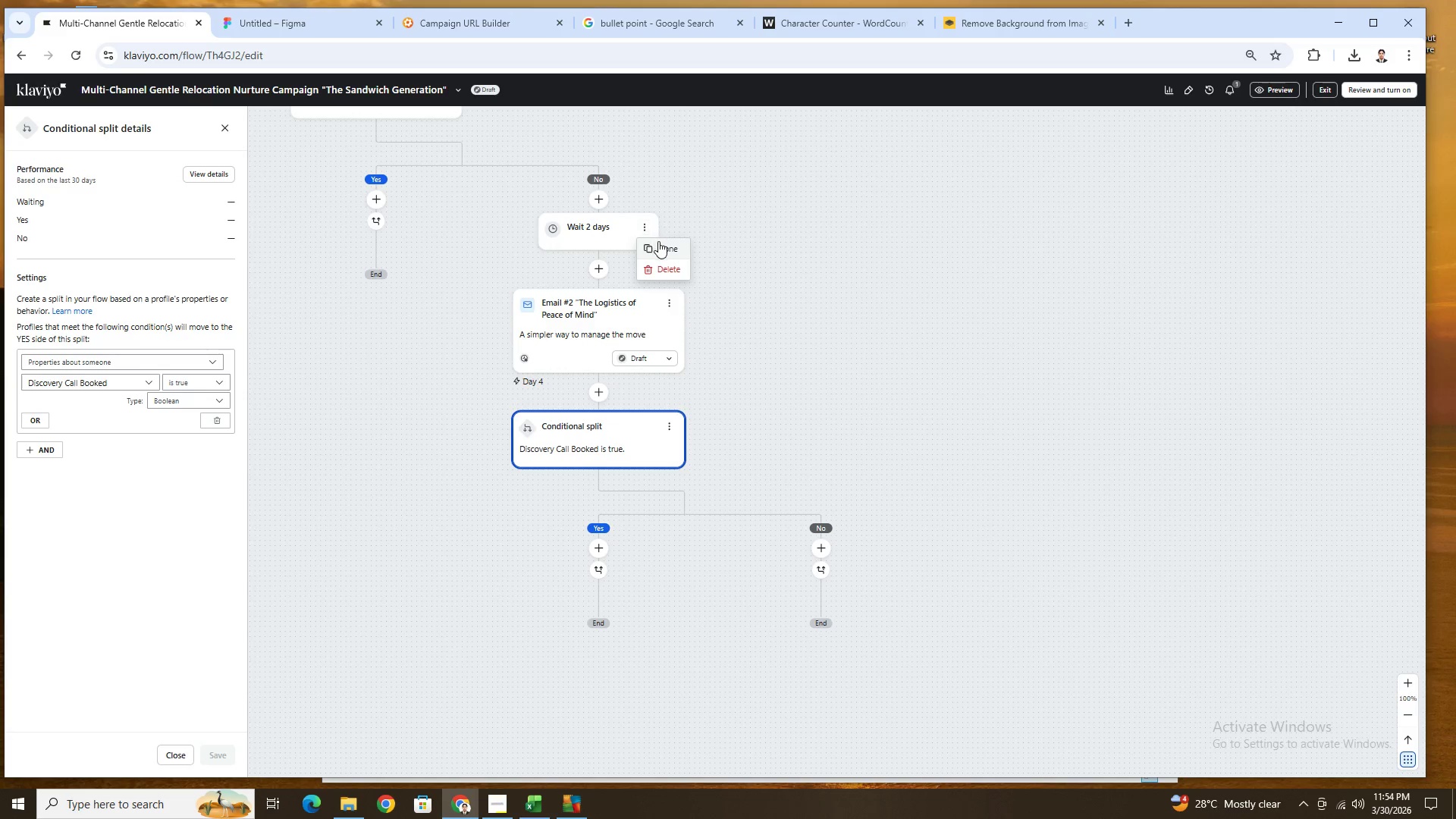 
left_click([661, 243])
 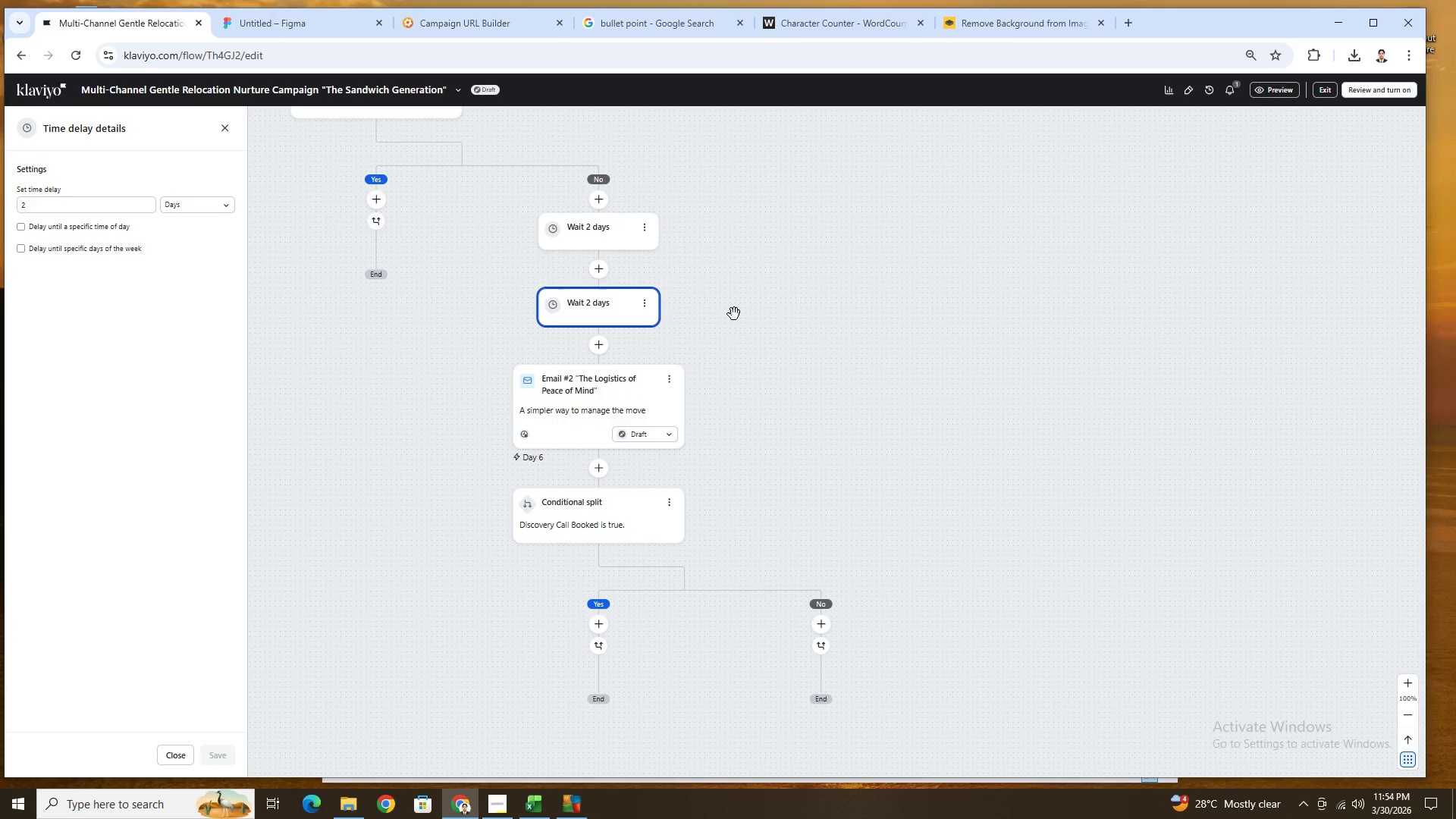 
left_click_drag(start_coordinate=[595, 306], to_coordinate=[870, 632])
 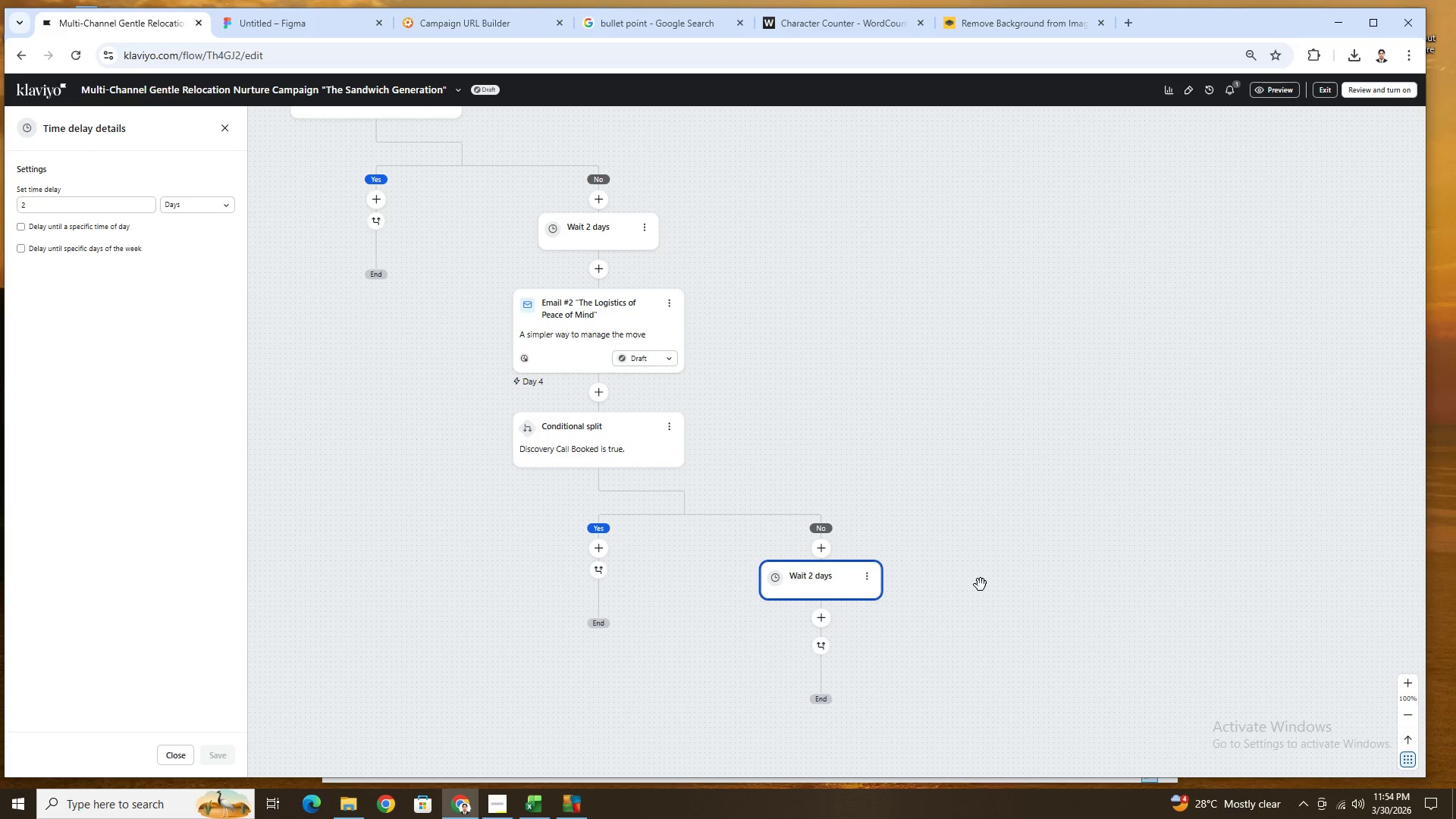 
left_click_drag(start_coordinate=[829, 336], to_coordinate=[1037, 485])
 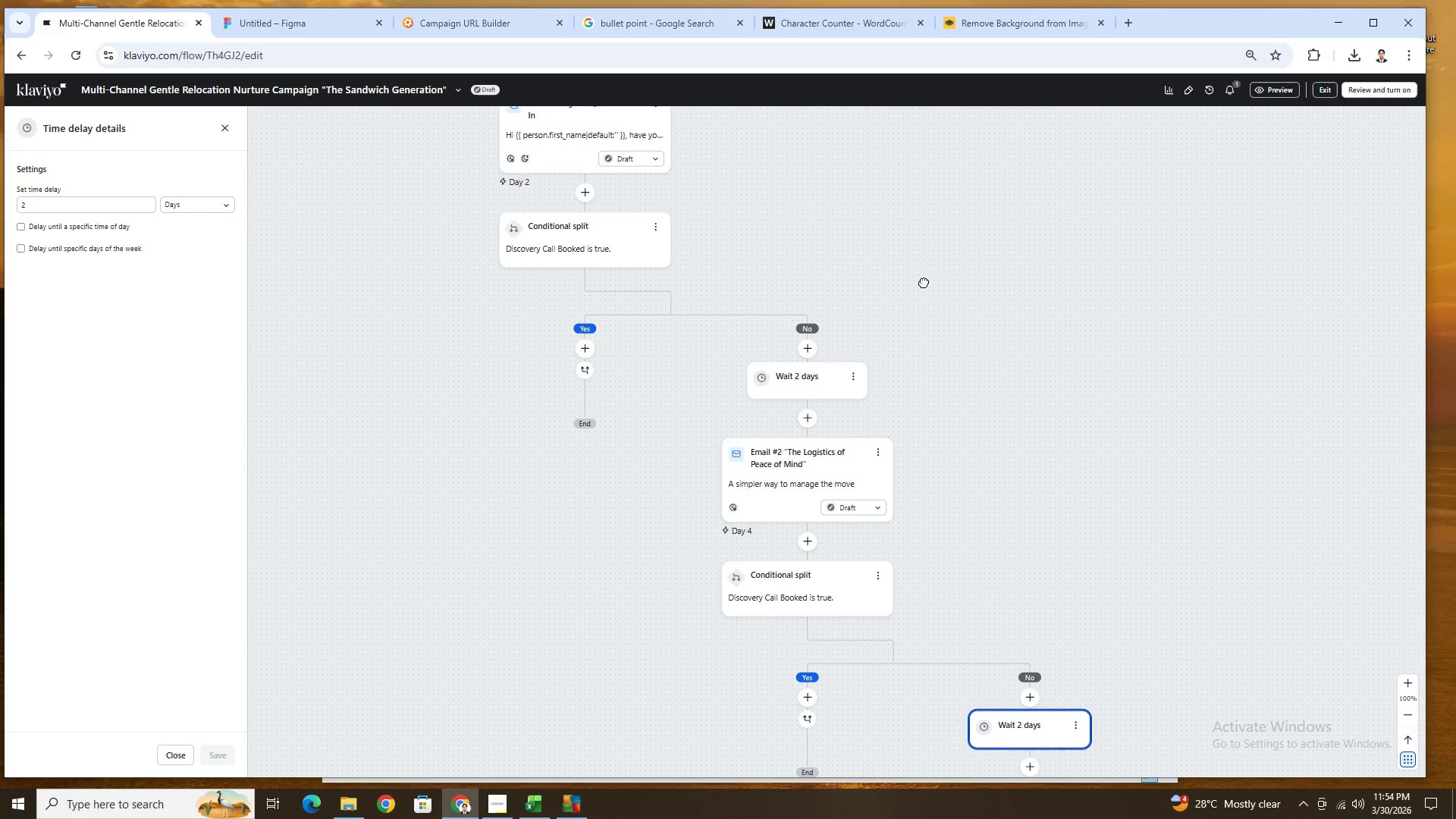 
left_click_drag(start_coordinate=[924, 282], to_coordinate=[1156, 549])
 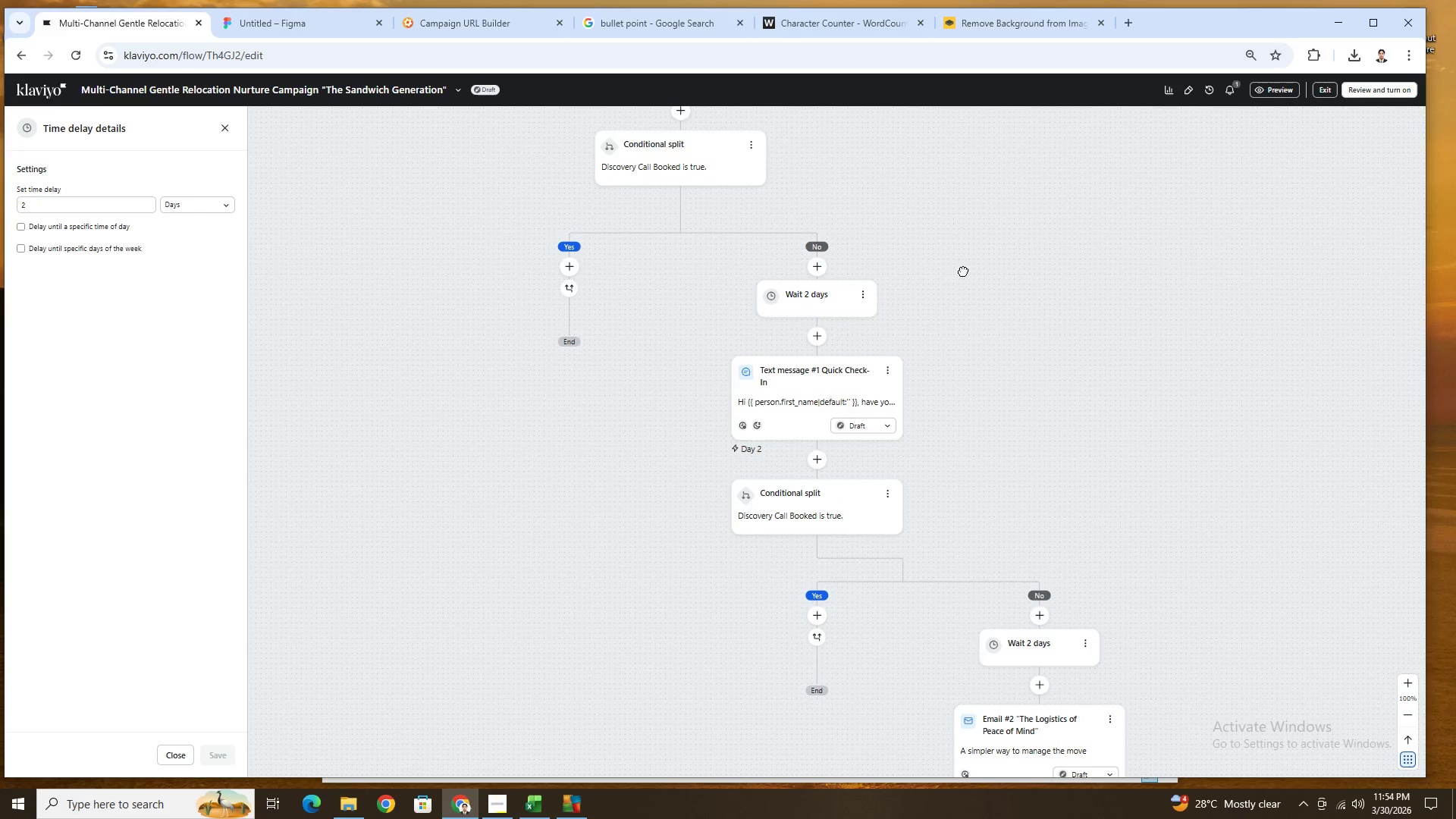 
left_click_drag(start_coordinate=[963, 271], to_coordinate=[982, 519])
 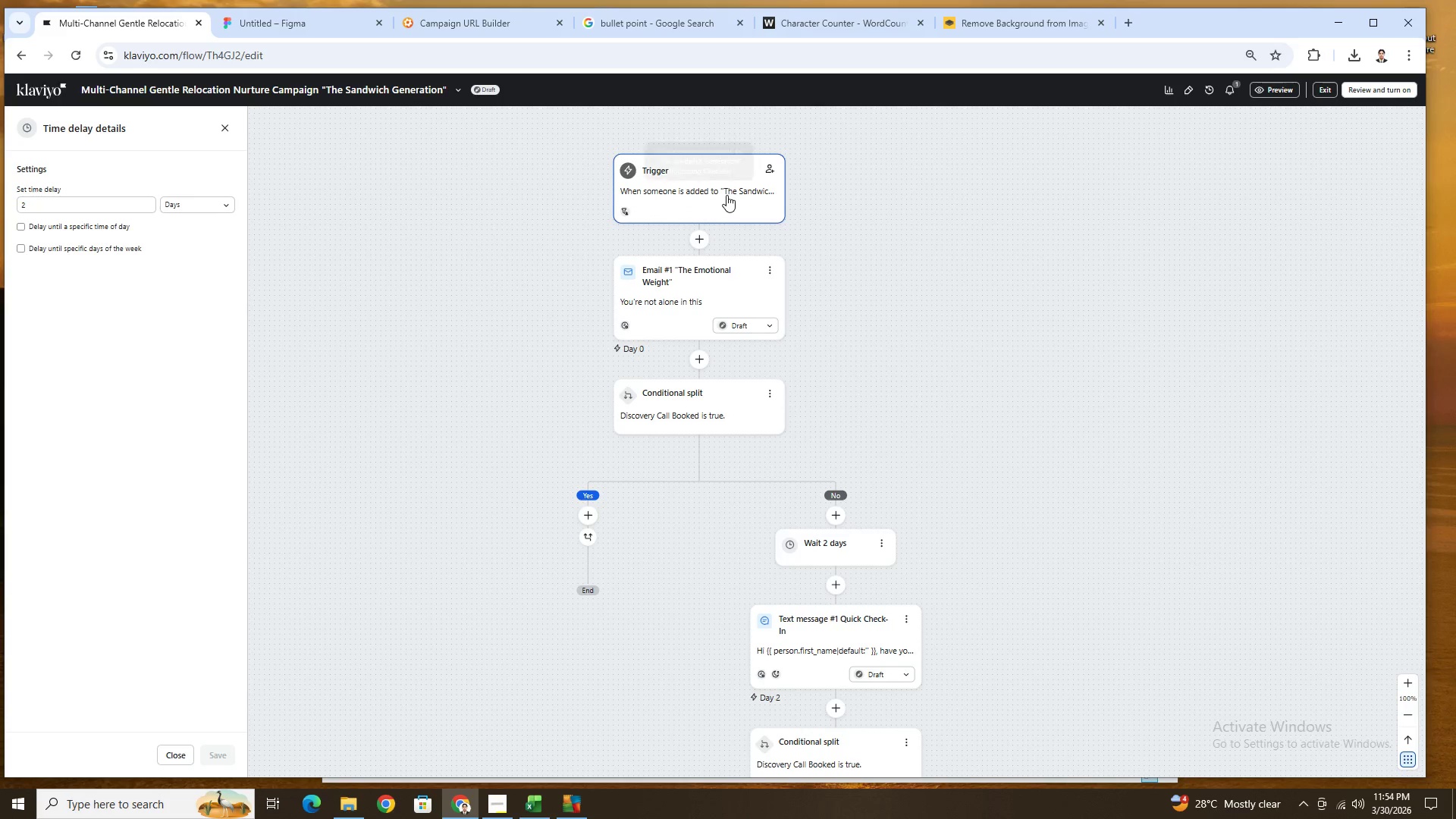 
left_click([726, 195])
 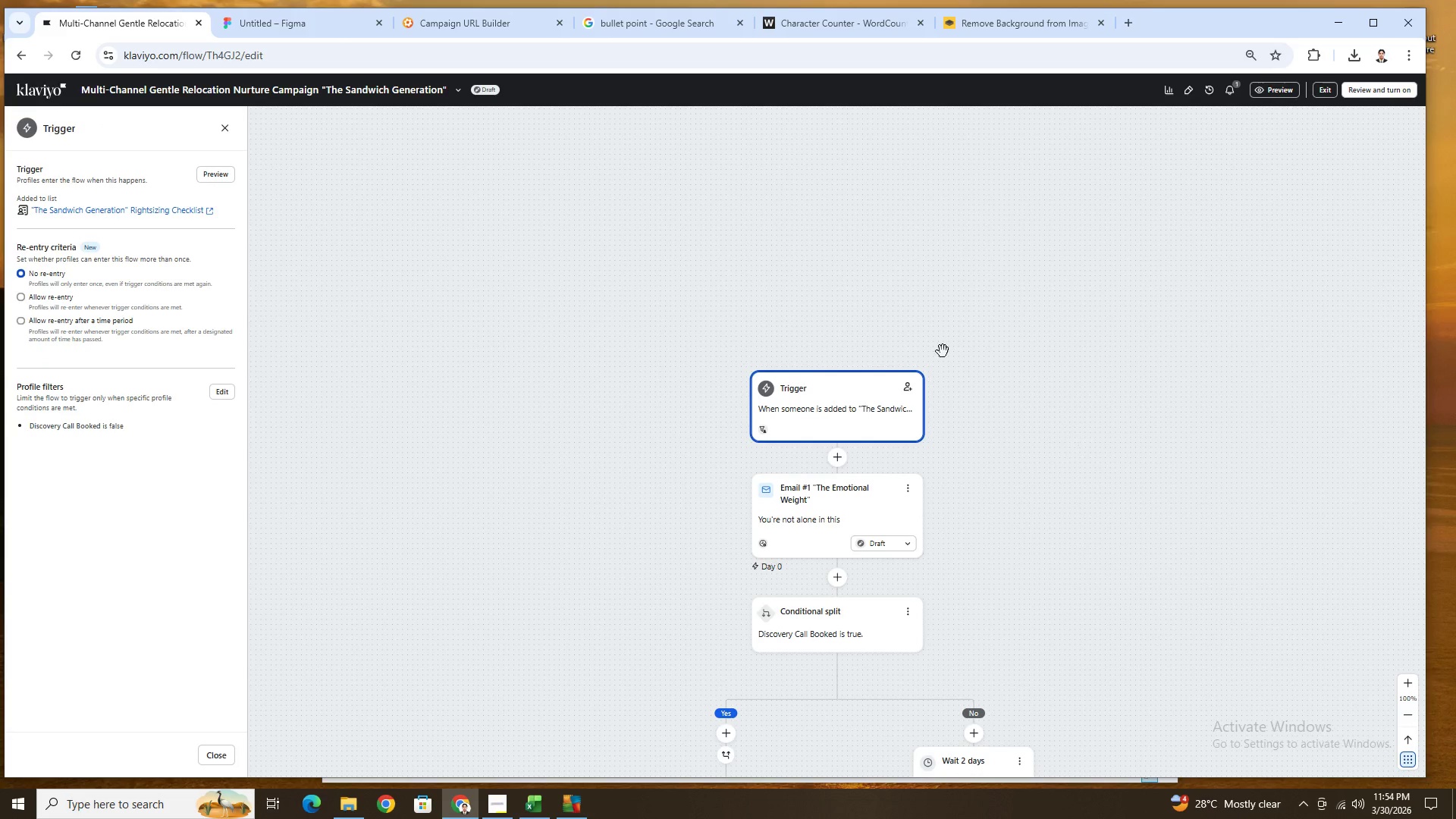 
left_click([226, 125])
 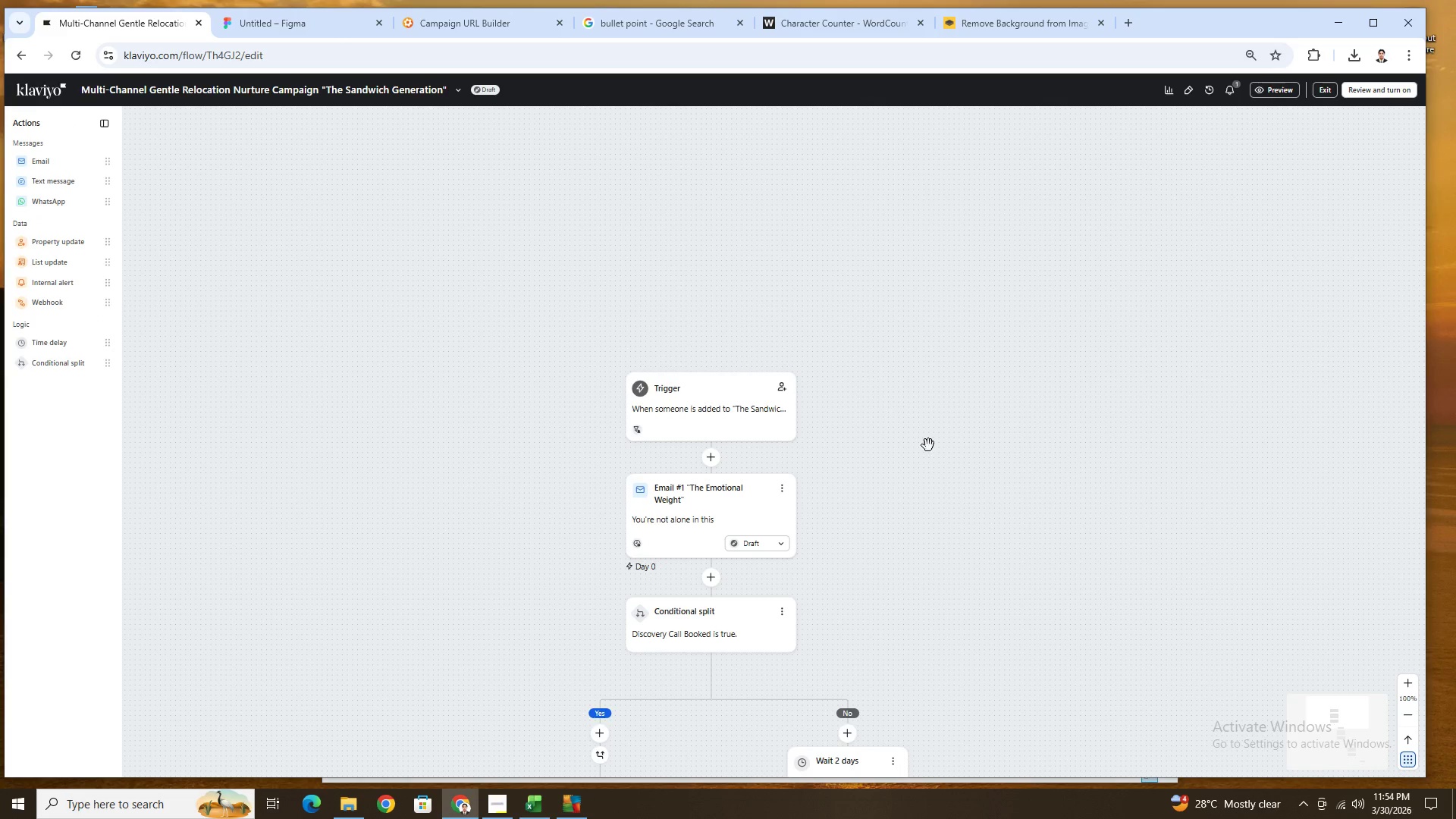 
scroll: coordinate [961, 479], scroll_direction: down, amount: 9.0
 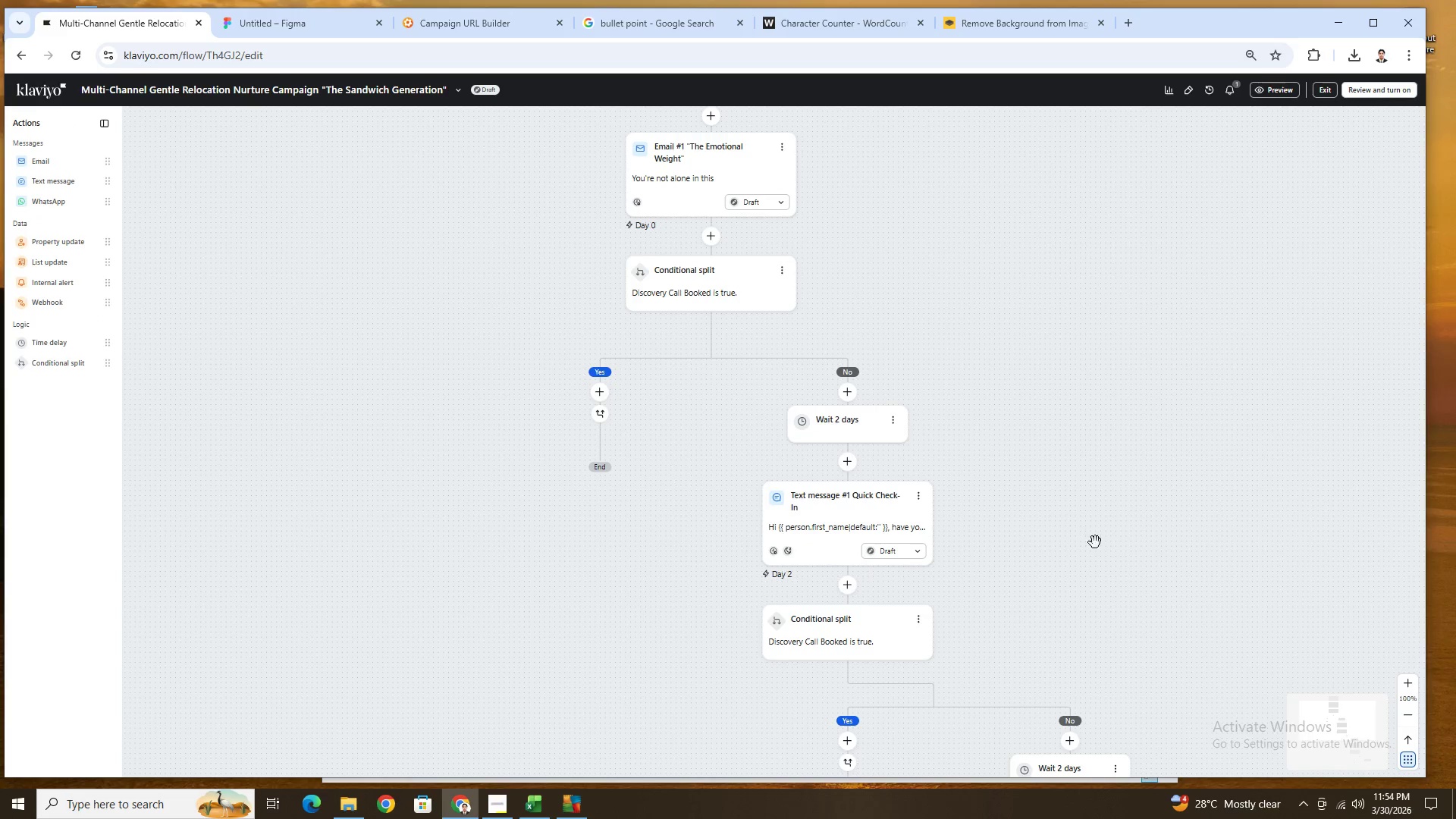 
left_click_drag(start_coordinate=[1098, 543], to_coordinate=[827, 347])
 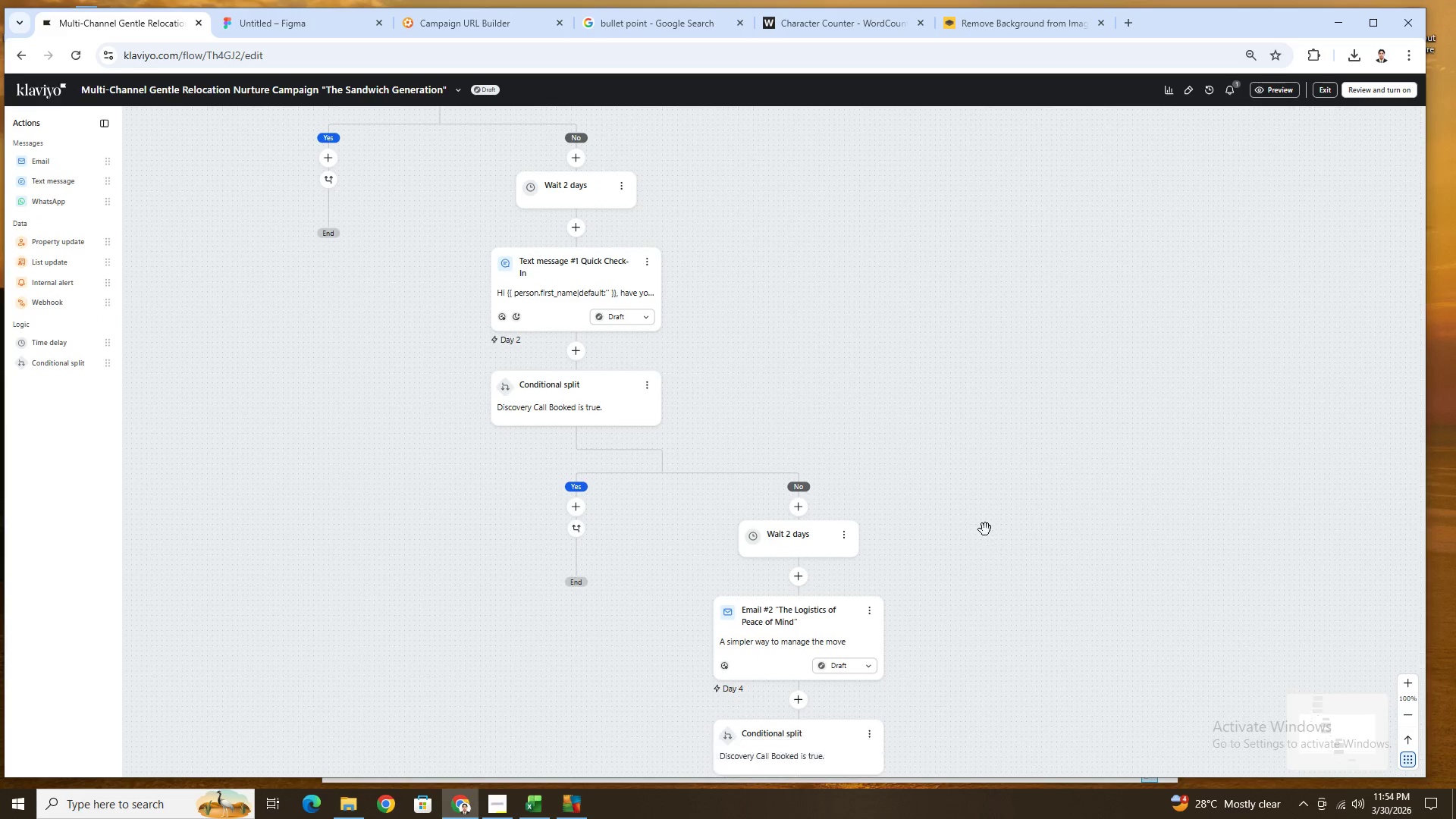 
scroll: coordinate [983, 522], scroll_direction: down, amount: 12.0
 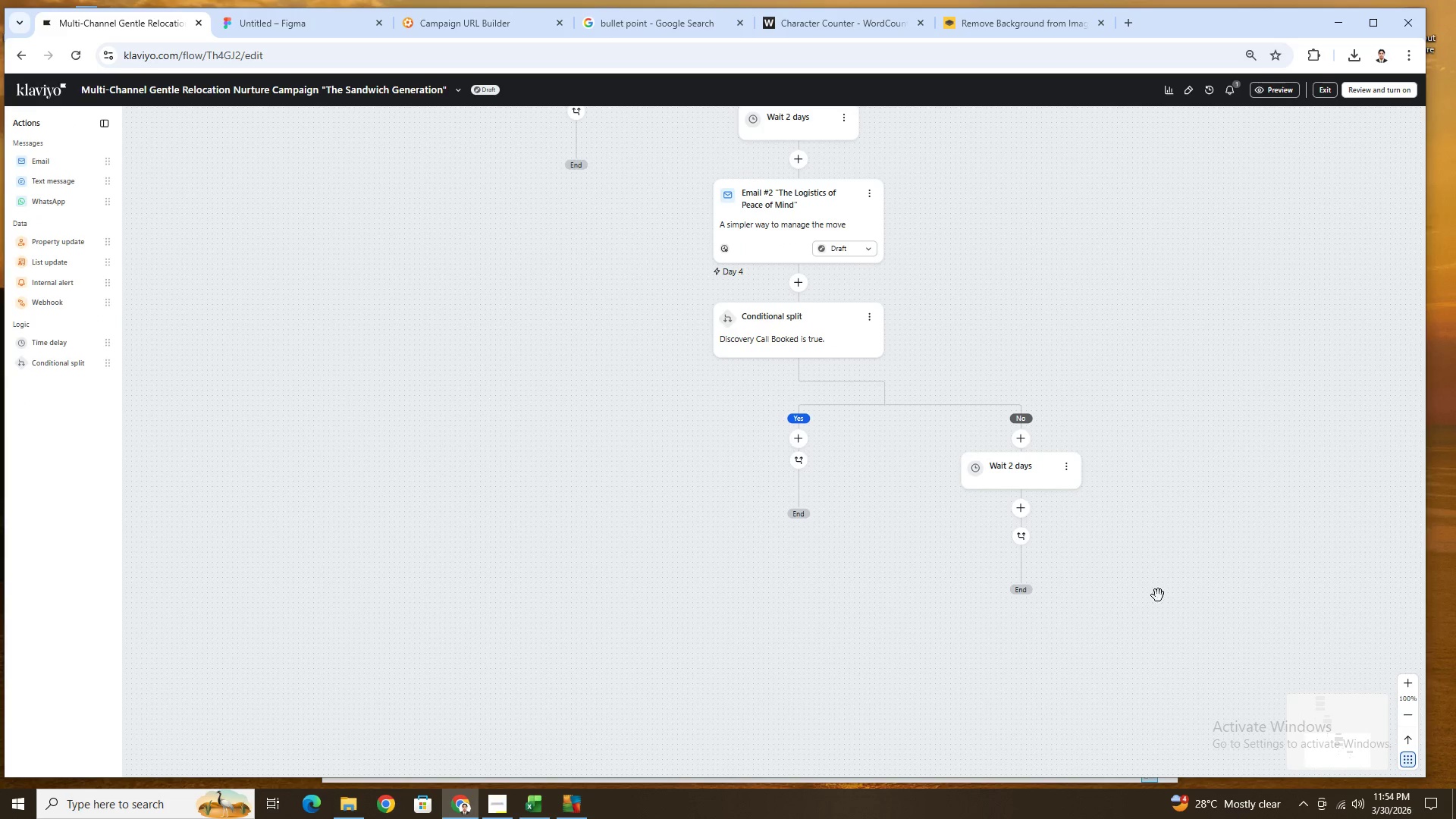 
left_click_drag(start_coordinate=[1156, 595], to_coordinate=[927, 575])
 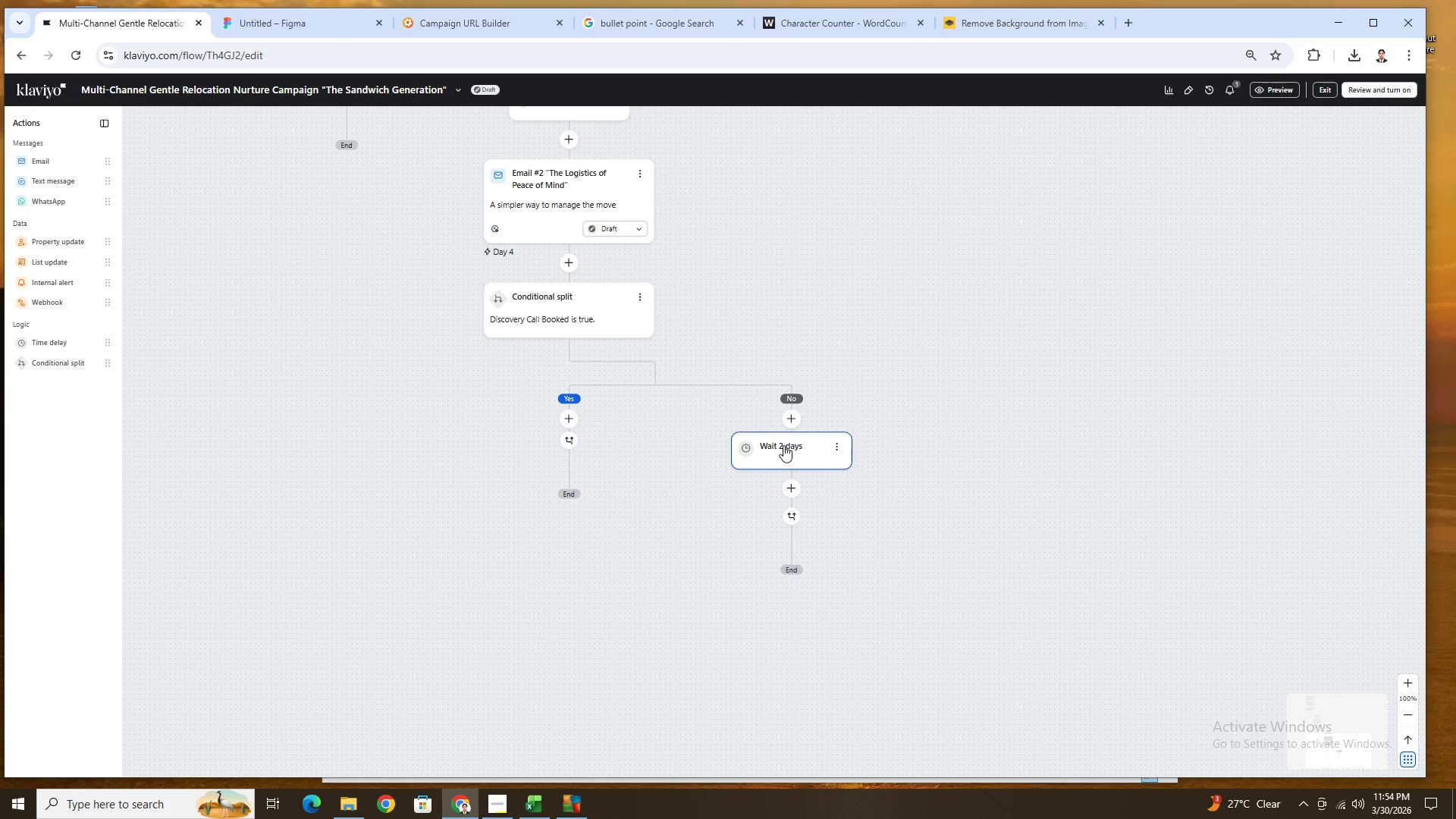 
wait(12.84)
 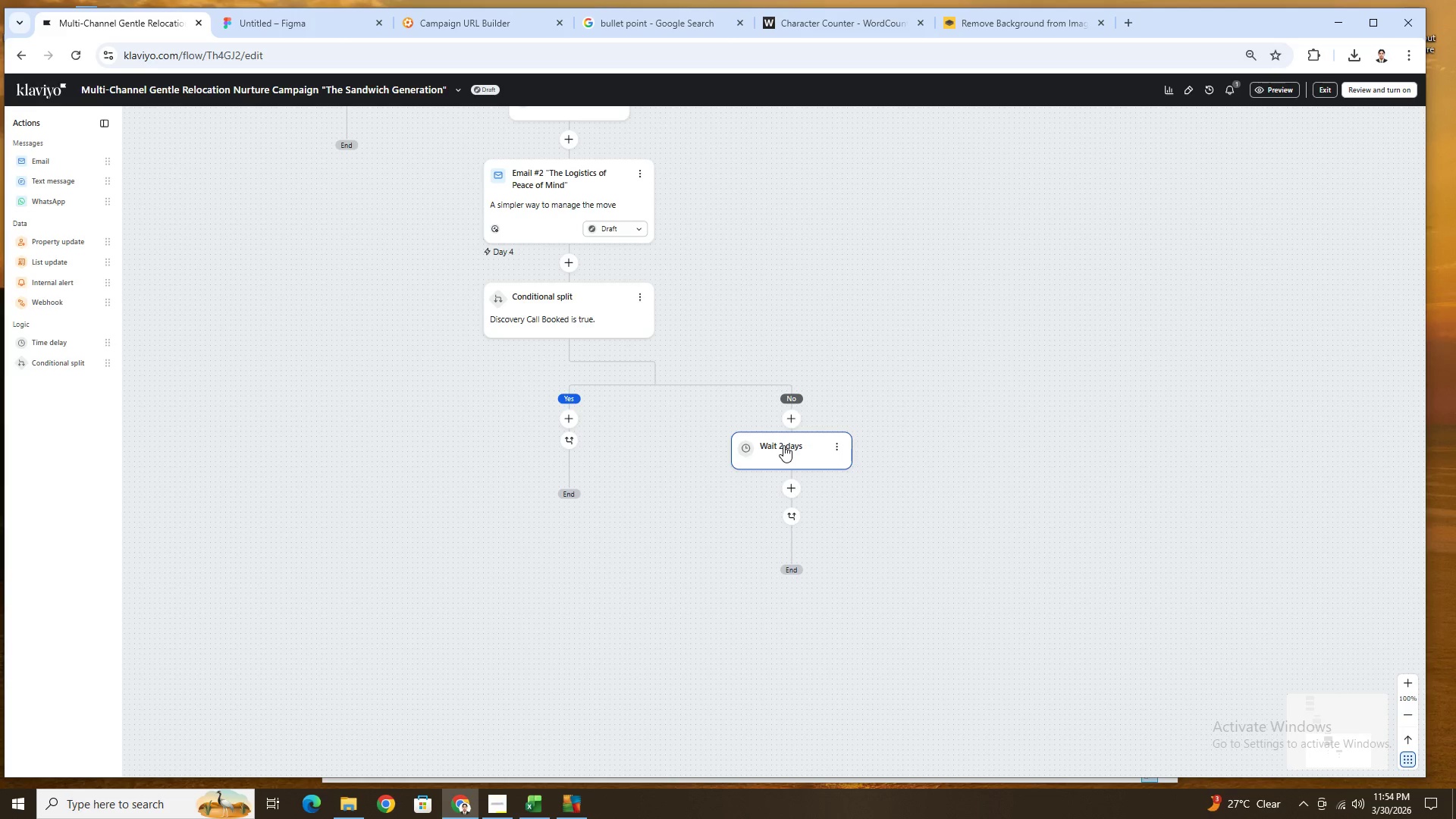 
left_click([788, 451])
 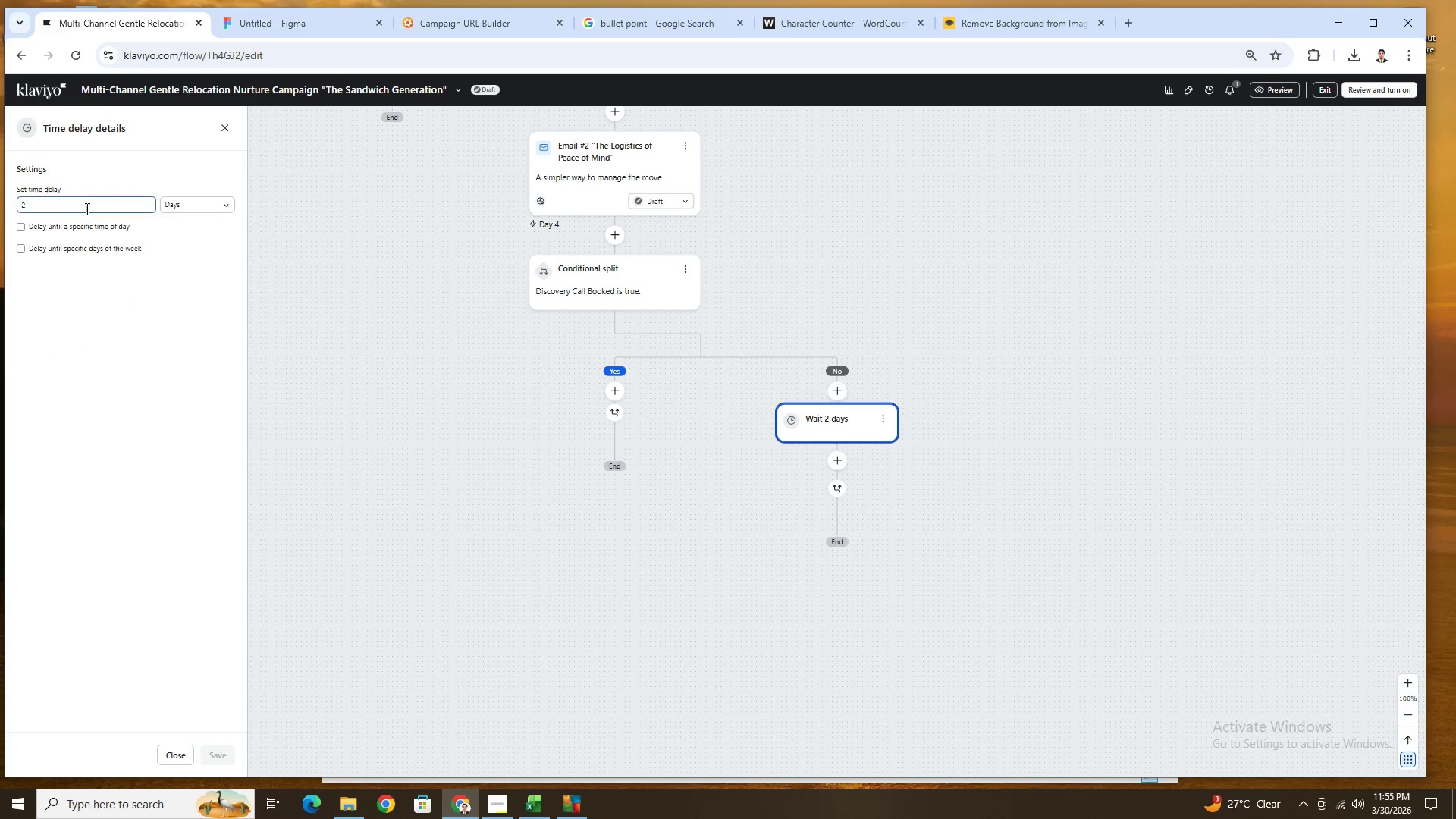 
double_click([86, 209])
 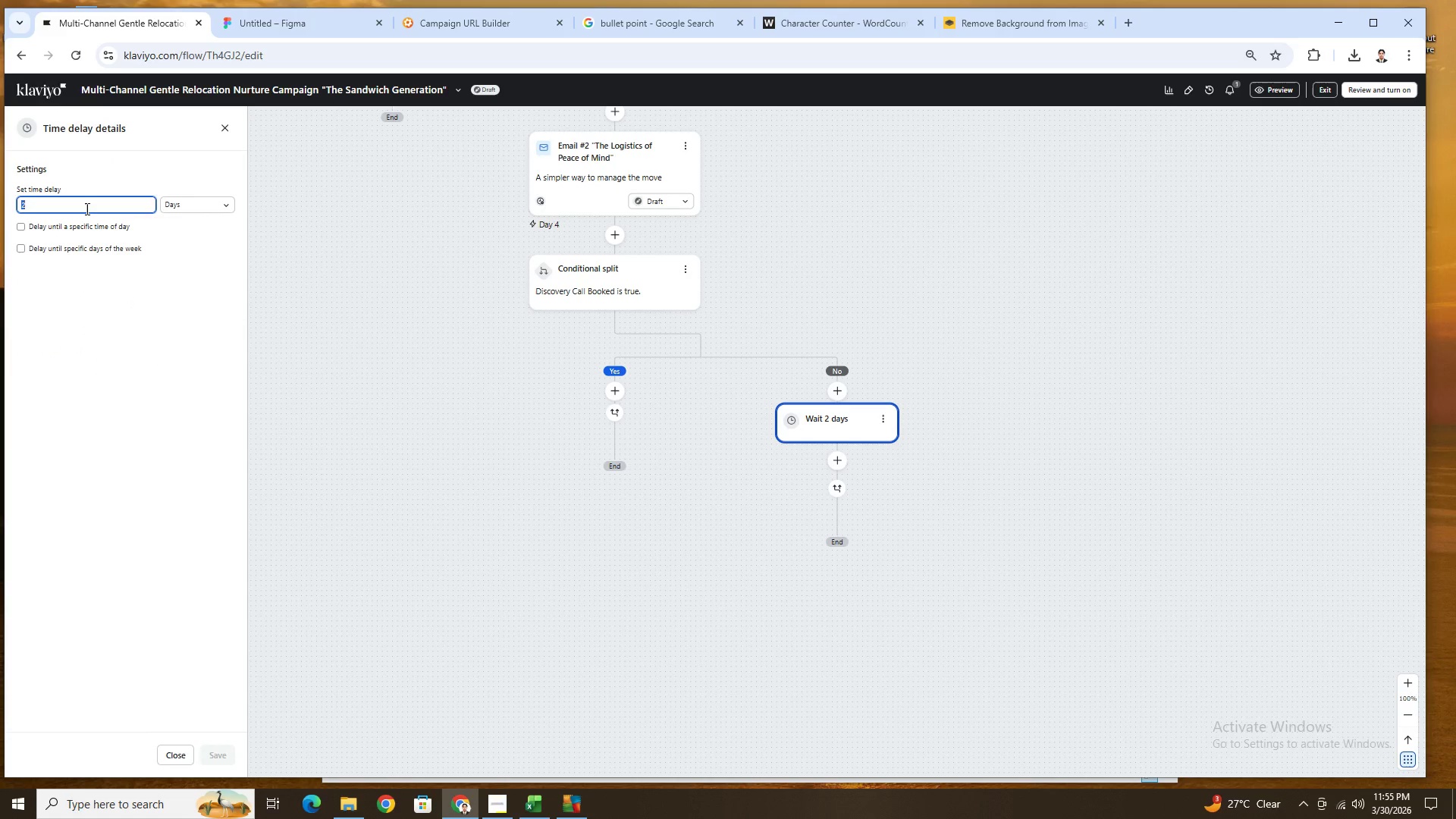 
key(3)
 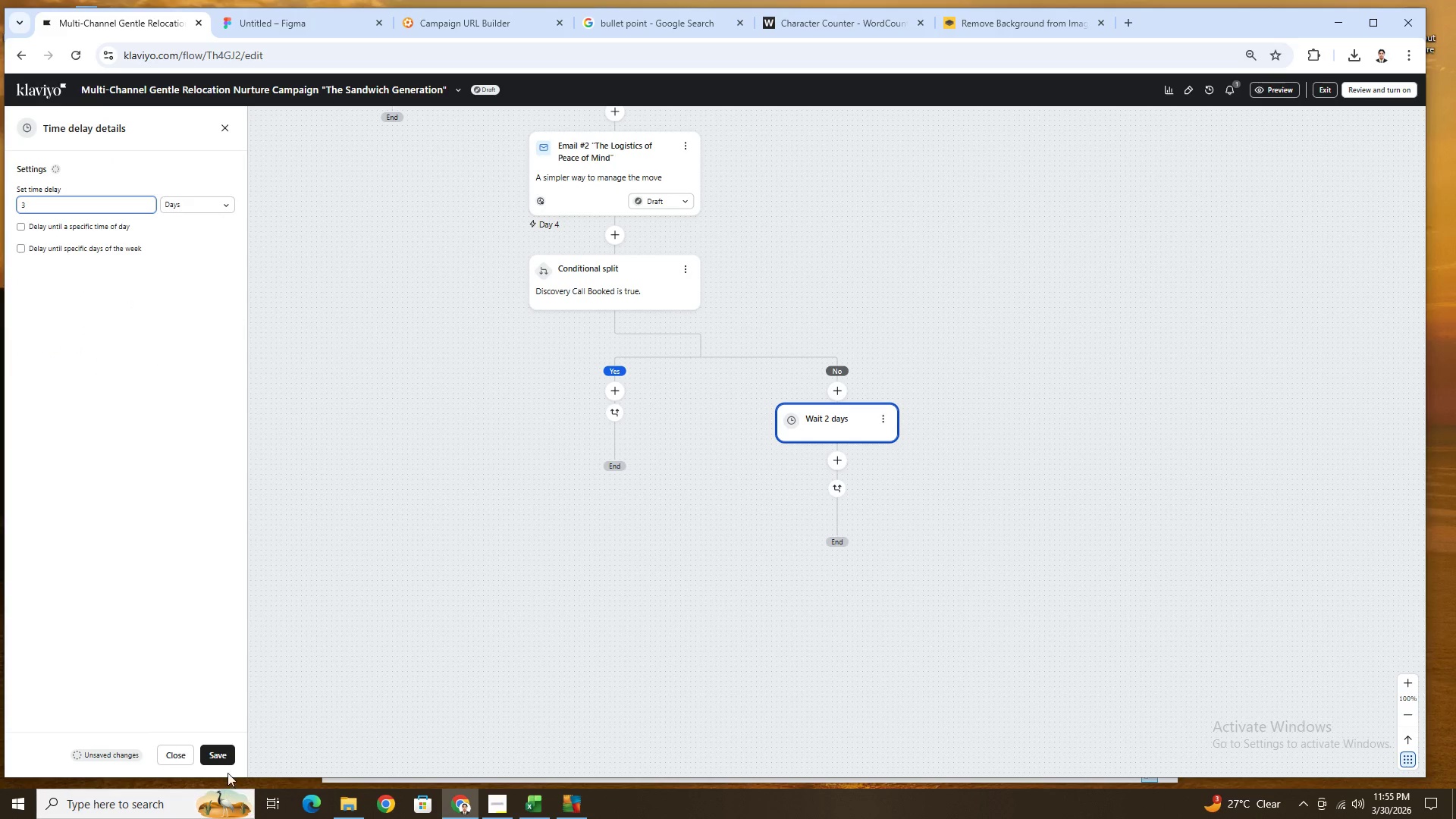 
left_click([221, 753])
 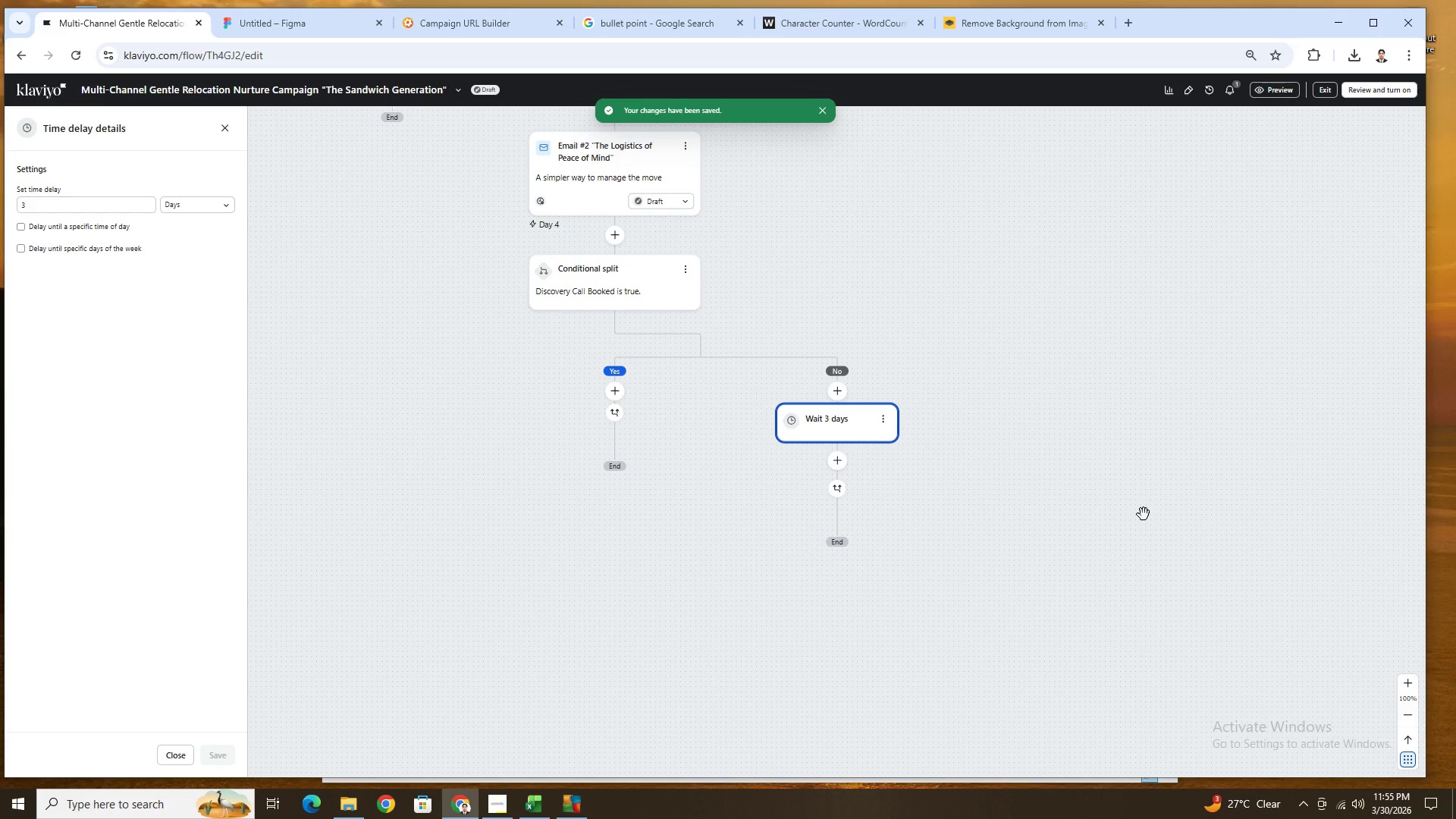 
scroll: coordinate [1112, 505], scroll_direction: up, amount: 2.0
 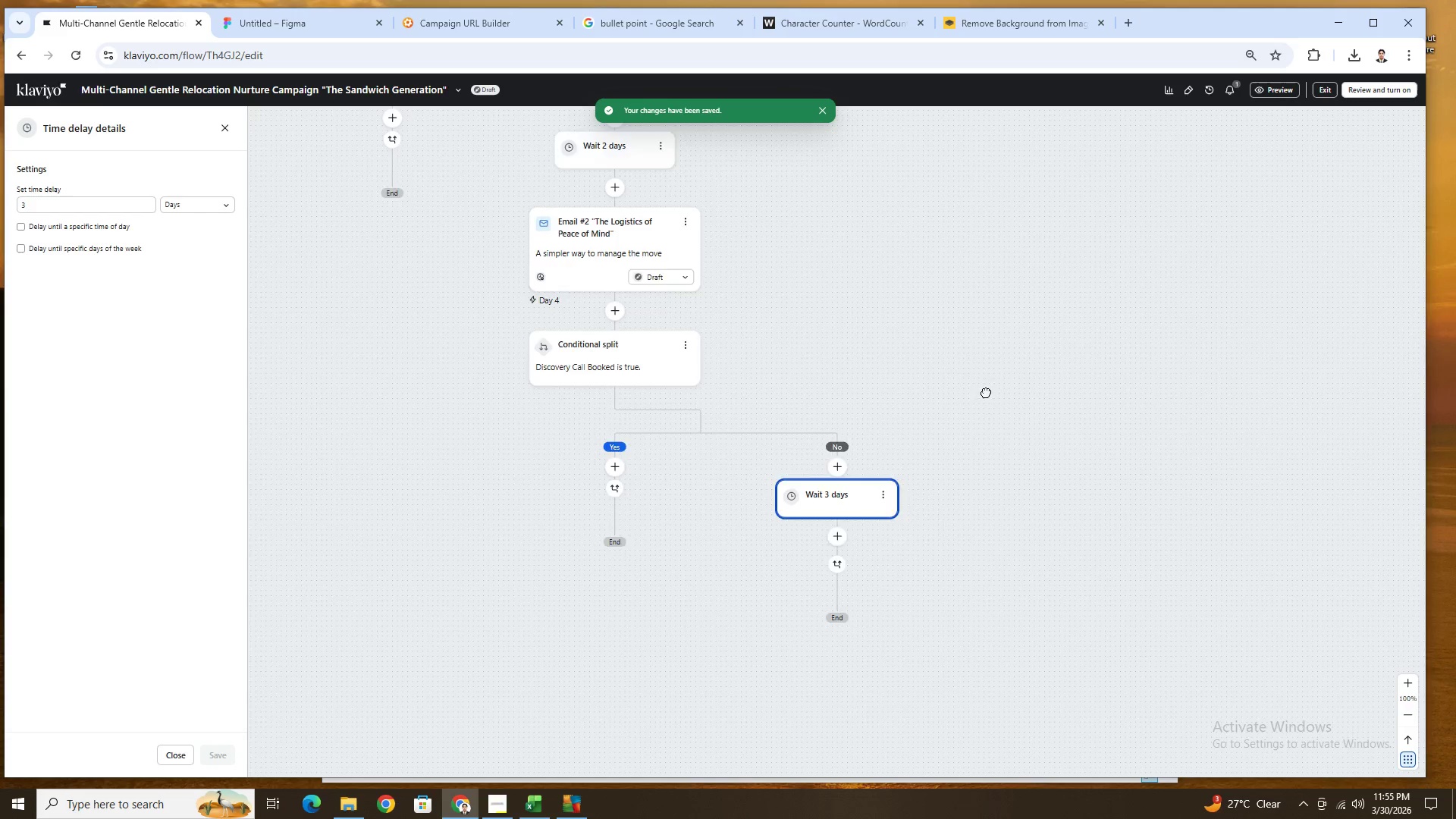 
left_click_drag(start_coordinate=[979, 386], to_coordinate=[1122, 548])
 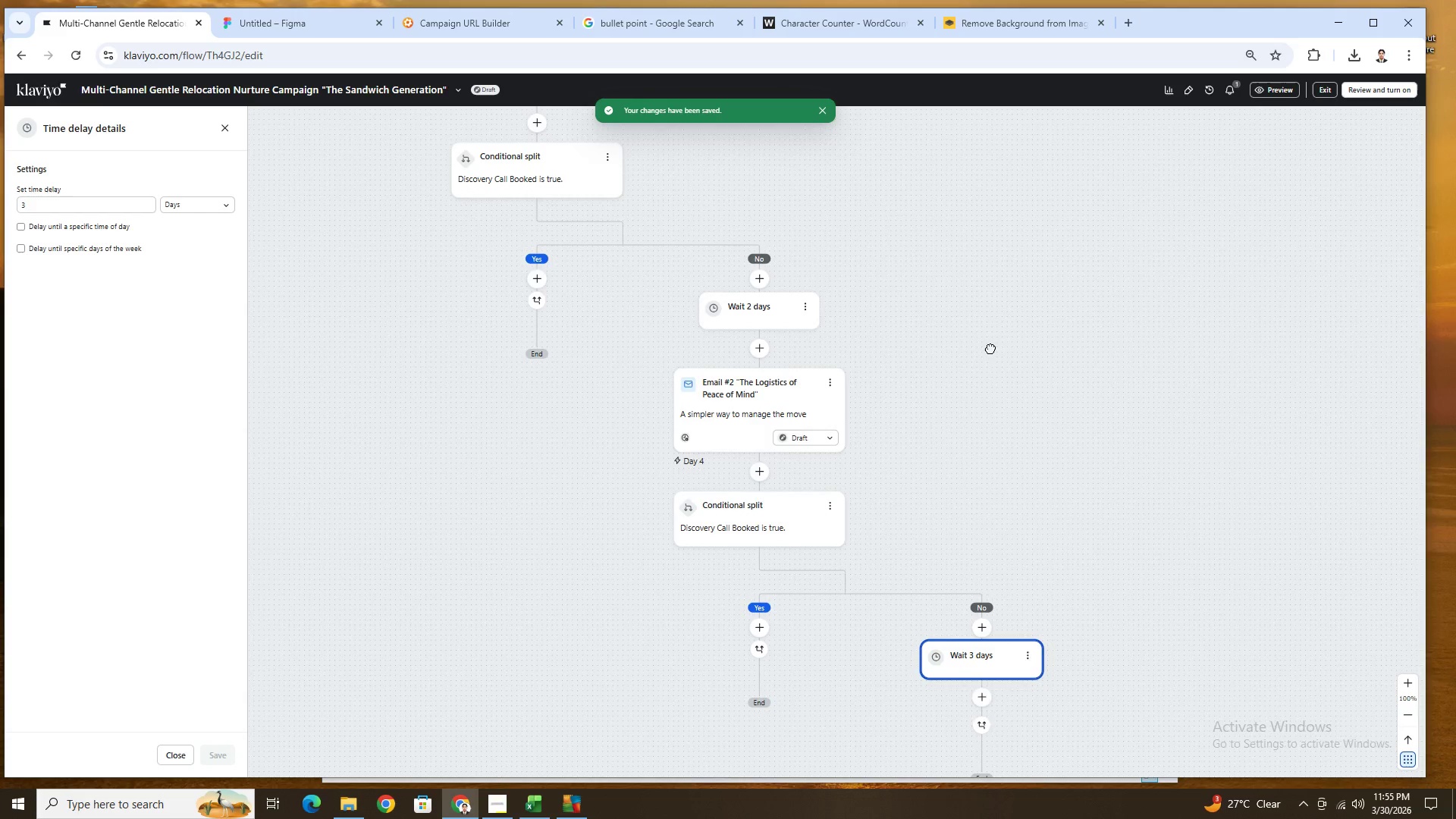 
left_click_drag(start_coordinate=[984, 340], to_coordinate=[996, 357])
 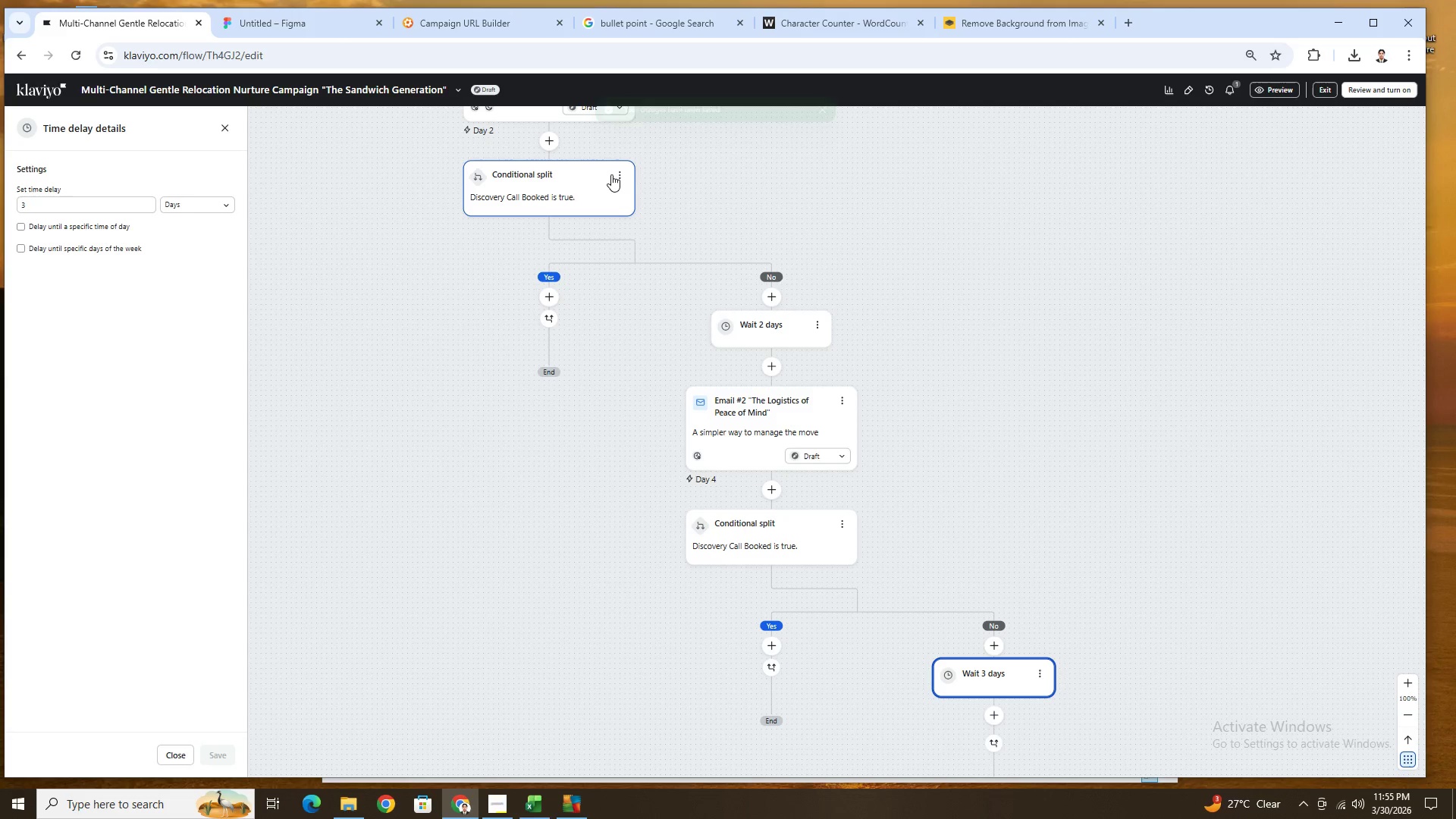 
left_click([613, 174])
 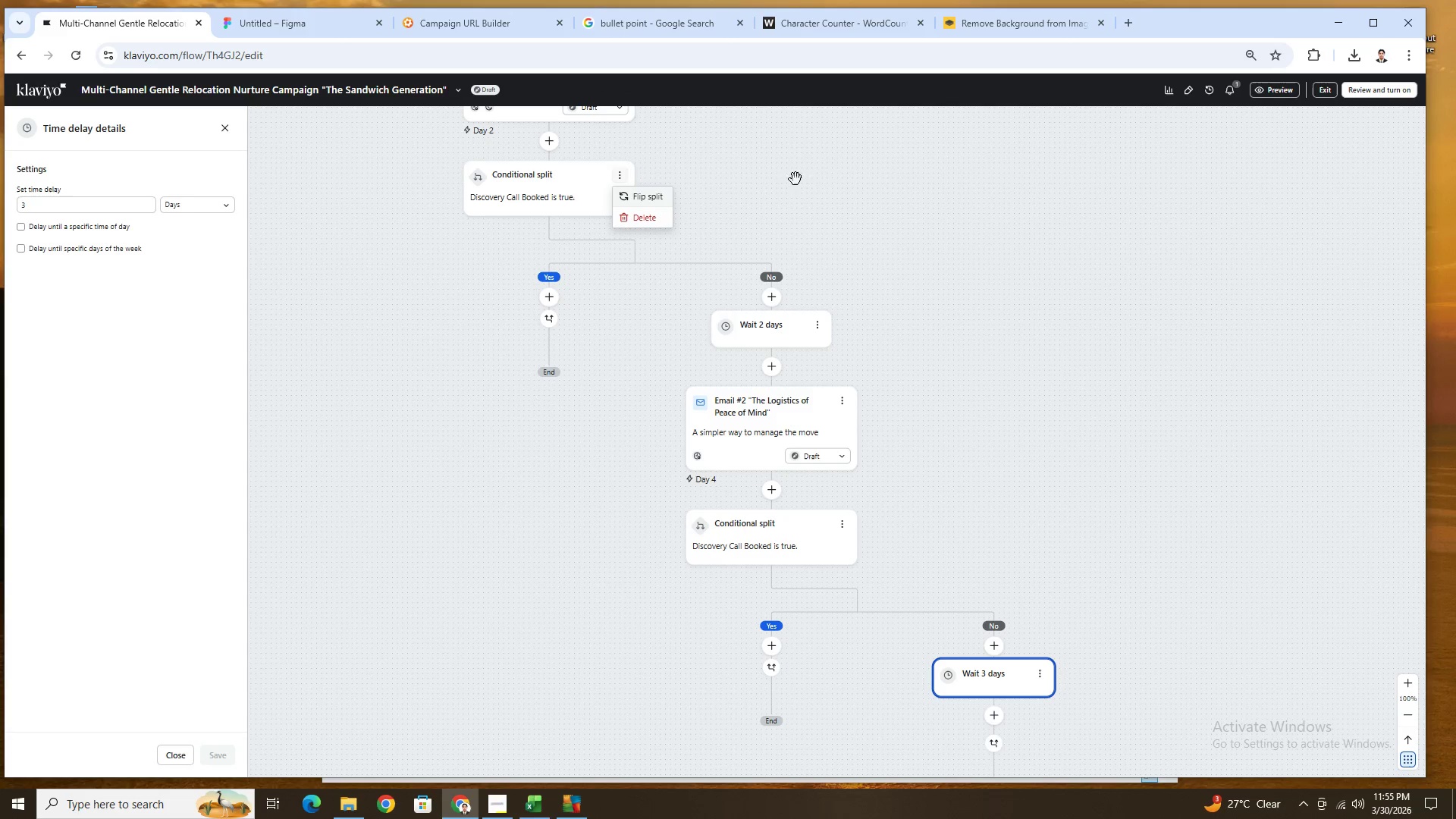 
left_click([823, 179])
 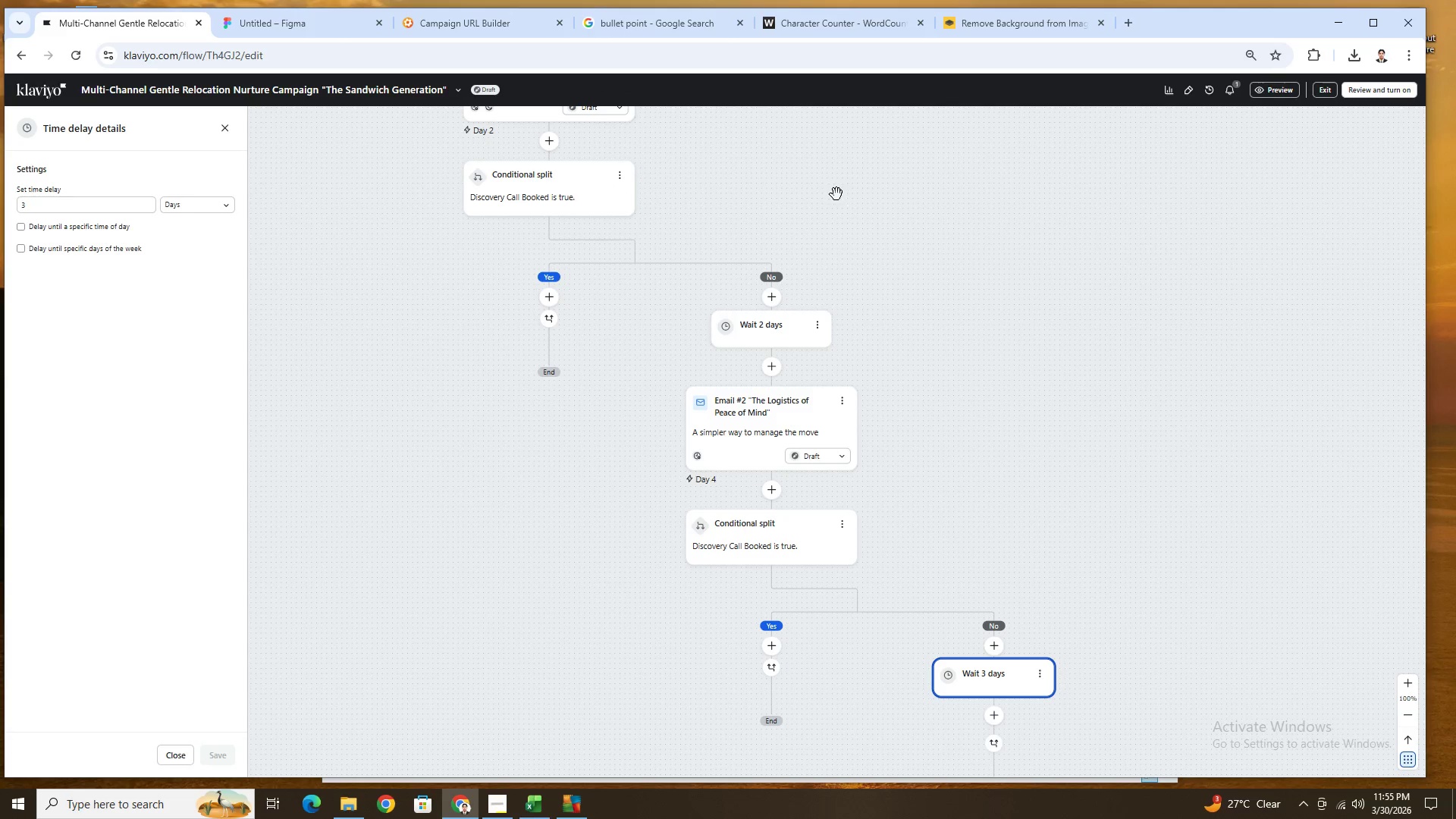 
left_click_drag(start_coordinate=[840, 196], to_coordinate=[926, 384])
 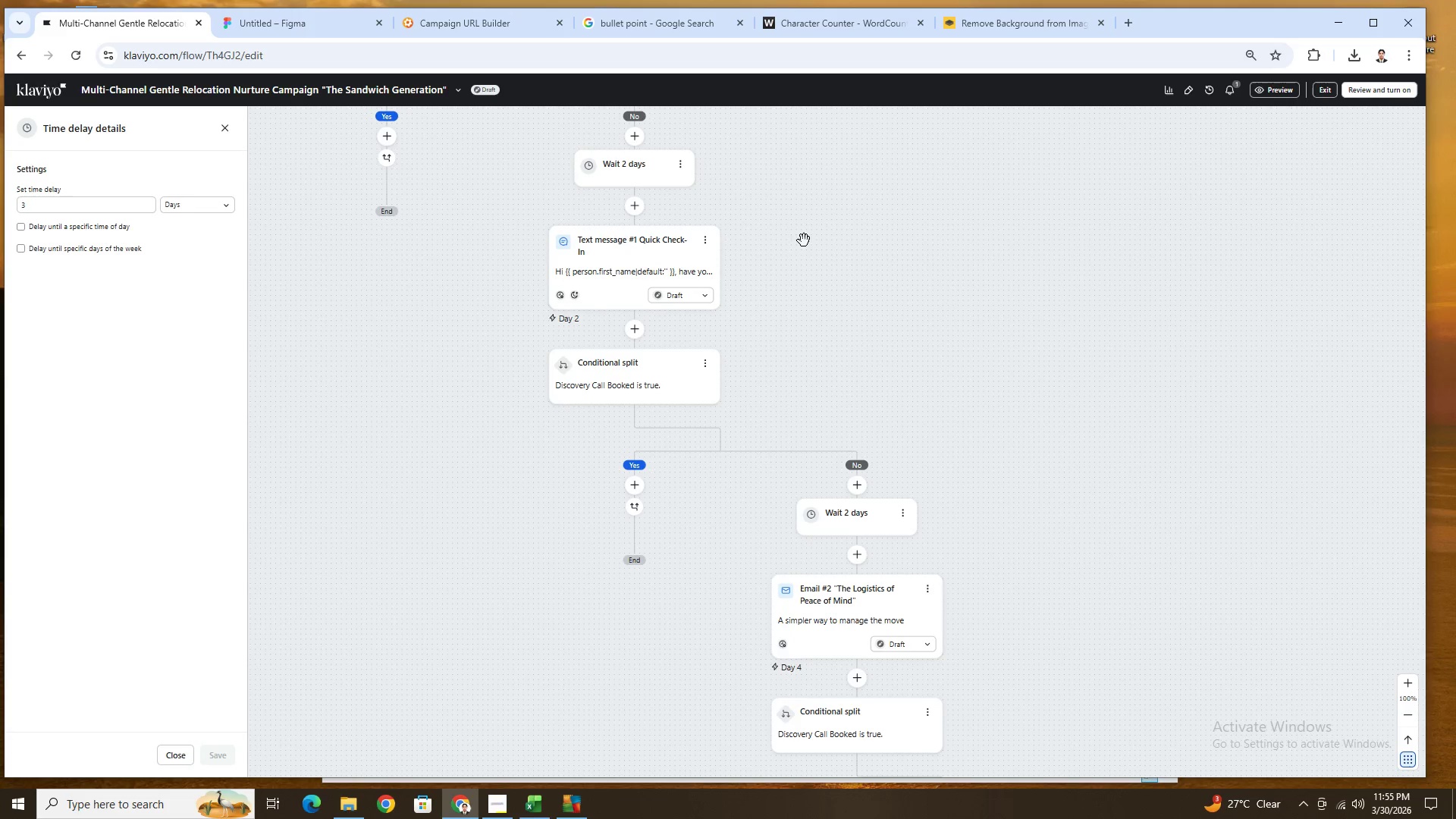 
left_click_drag(start_coordinate=[805, 240], to_coordinate=[789, 392])
 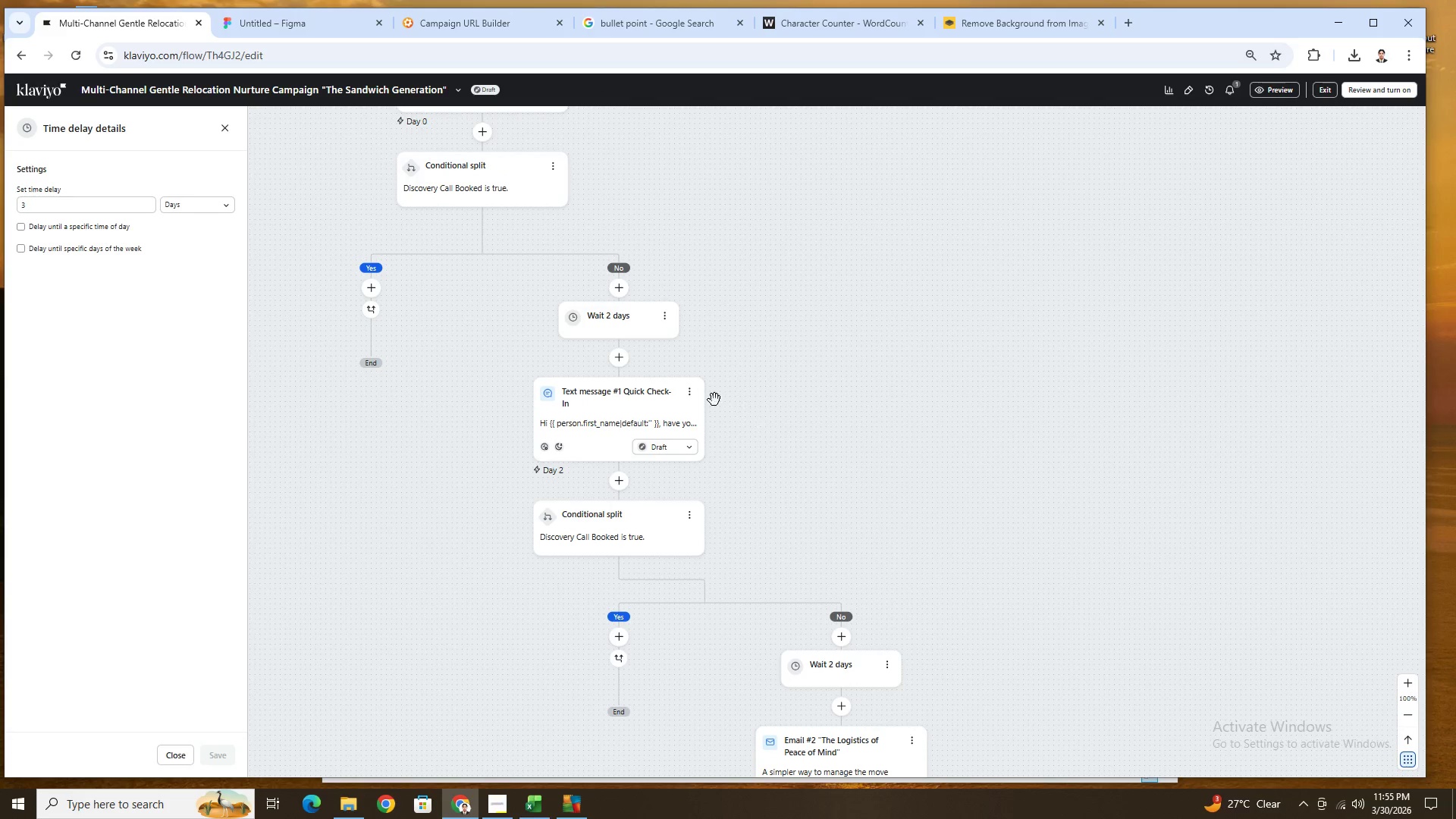 
left_click([692, 397])
 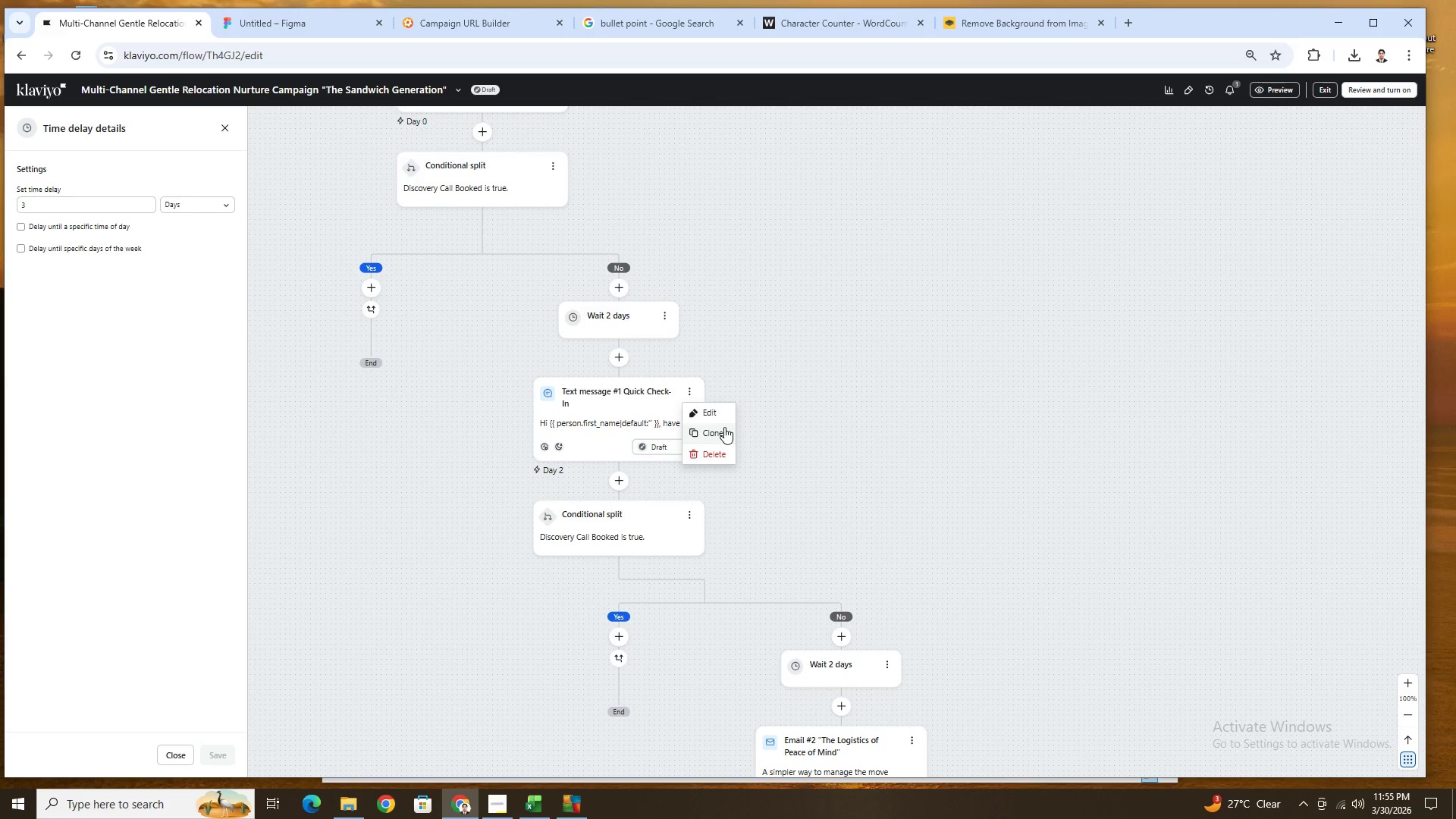 
left_click([724, 427])
 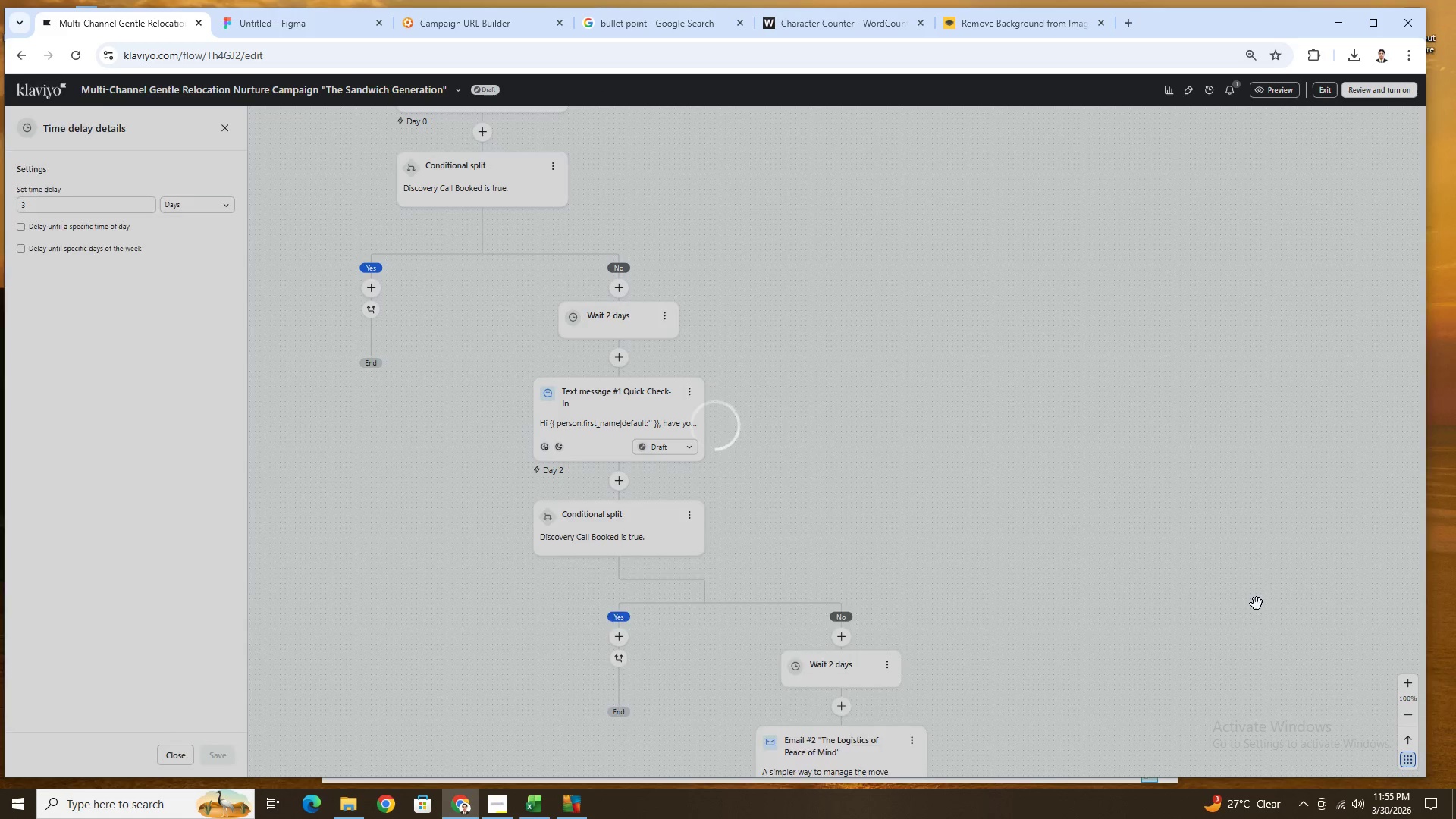 
left_click_drag(start_coordinate=[1244, 572], to_coordinate=[1100, 342])
 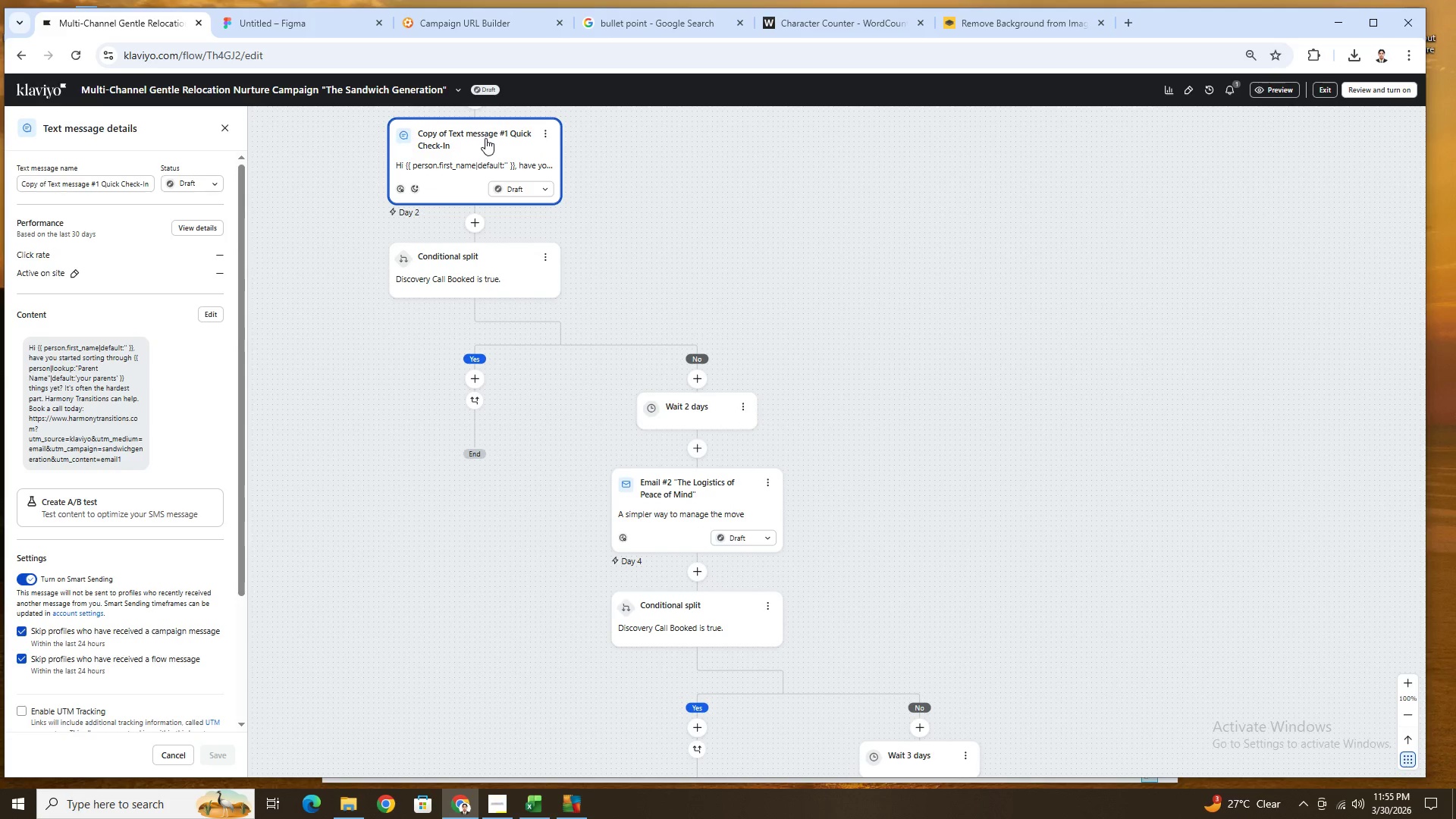 
scroll: coordinate [1196, 570], scroll_direction: down, amount: 4.0
 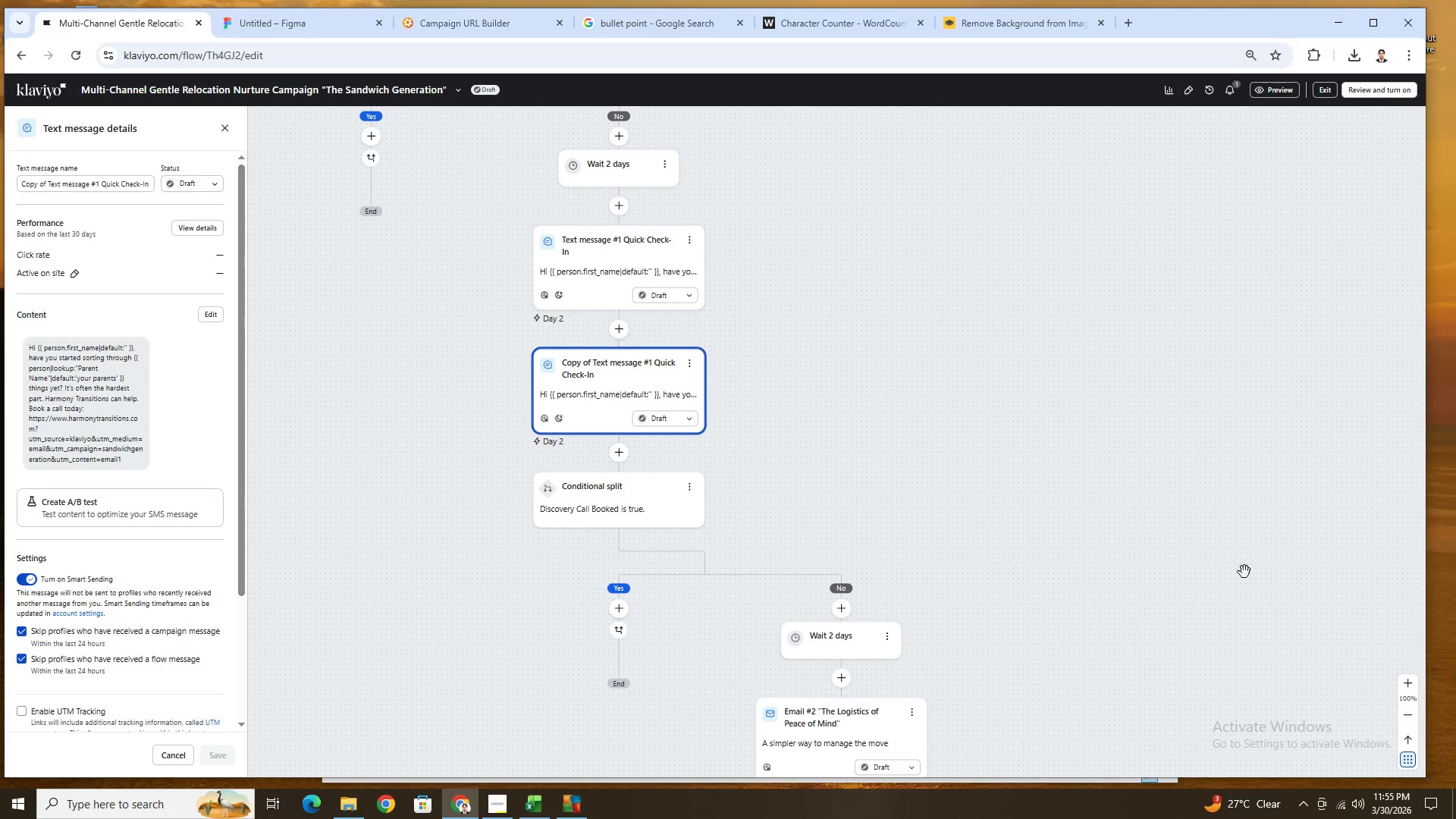 
left_click_drag(start_coordinate=[486, 139], to_coordinate=[962, 713])
 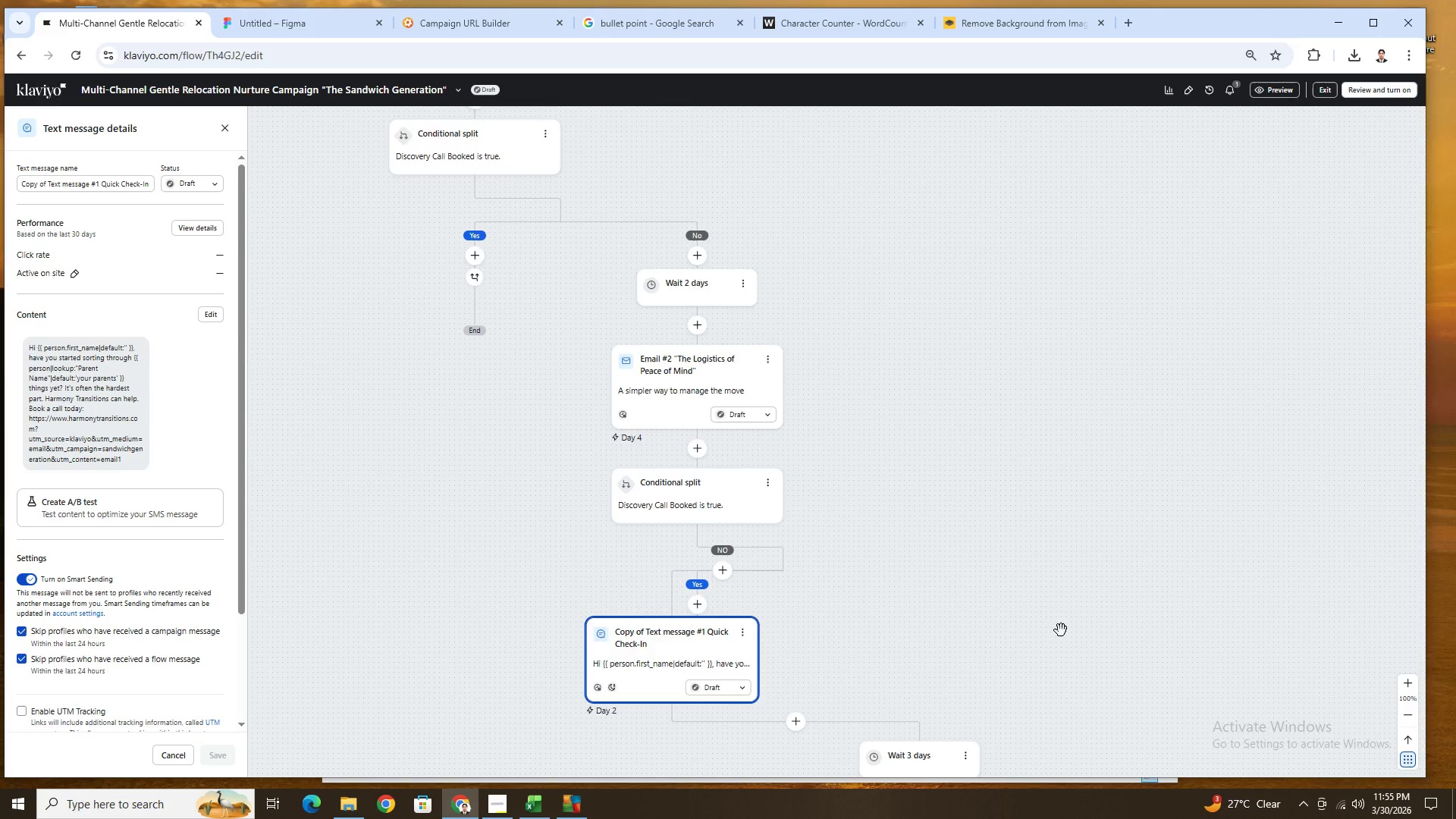 
scroll: coordinate [1061, 592], scroll_direction: down, amount: 5.0
 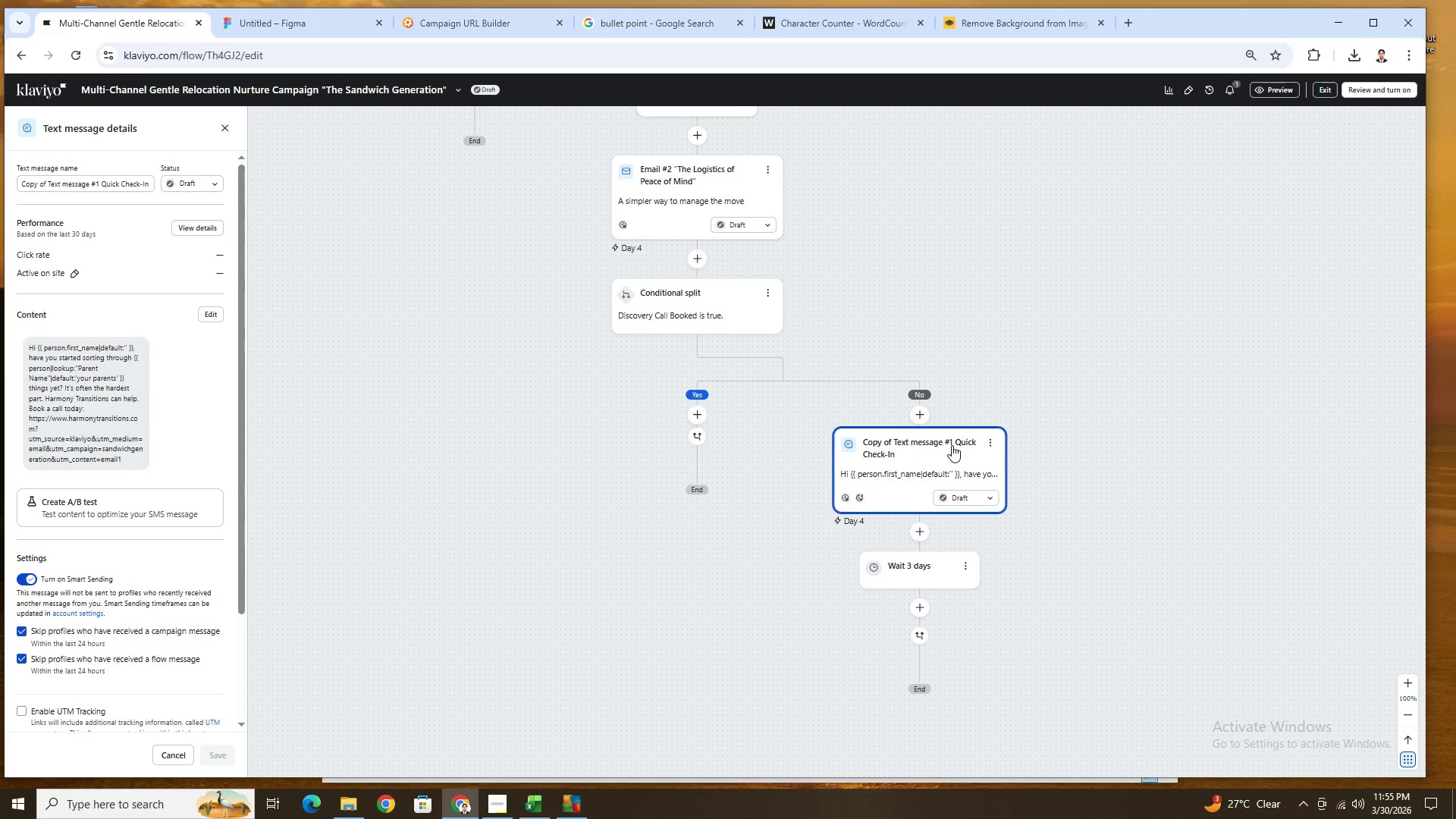 
left_click_drag(start_coordinate=[952, 445], to_coordinate=[950, 576])
 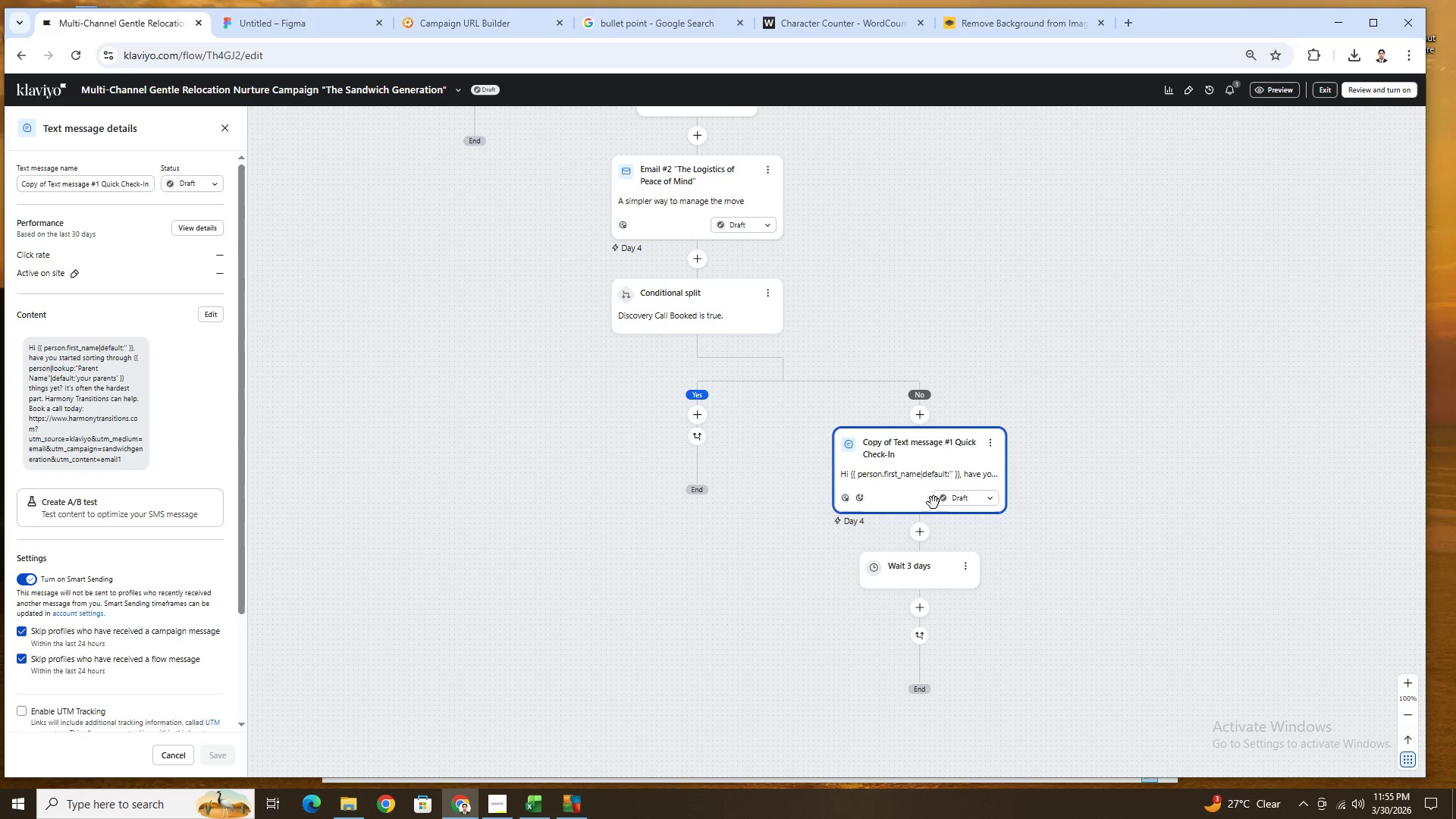 
left_click_drag(start_coordinate=[918, 467], to_coordinate=[929, 614])
 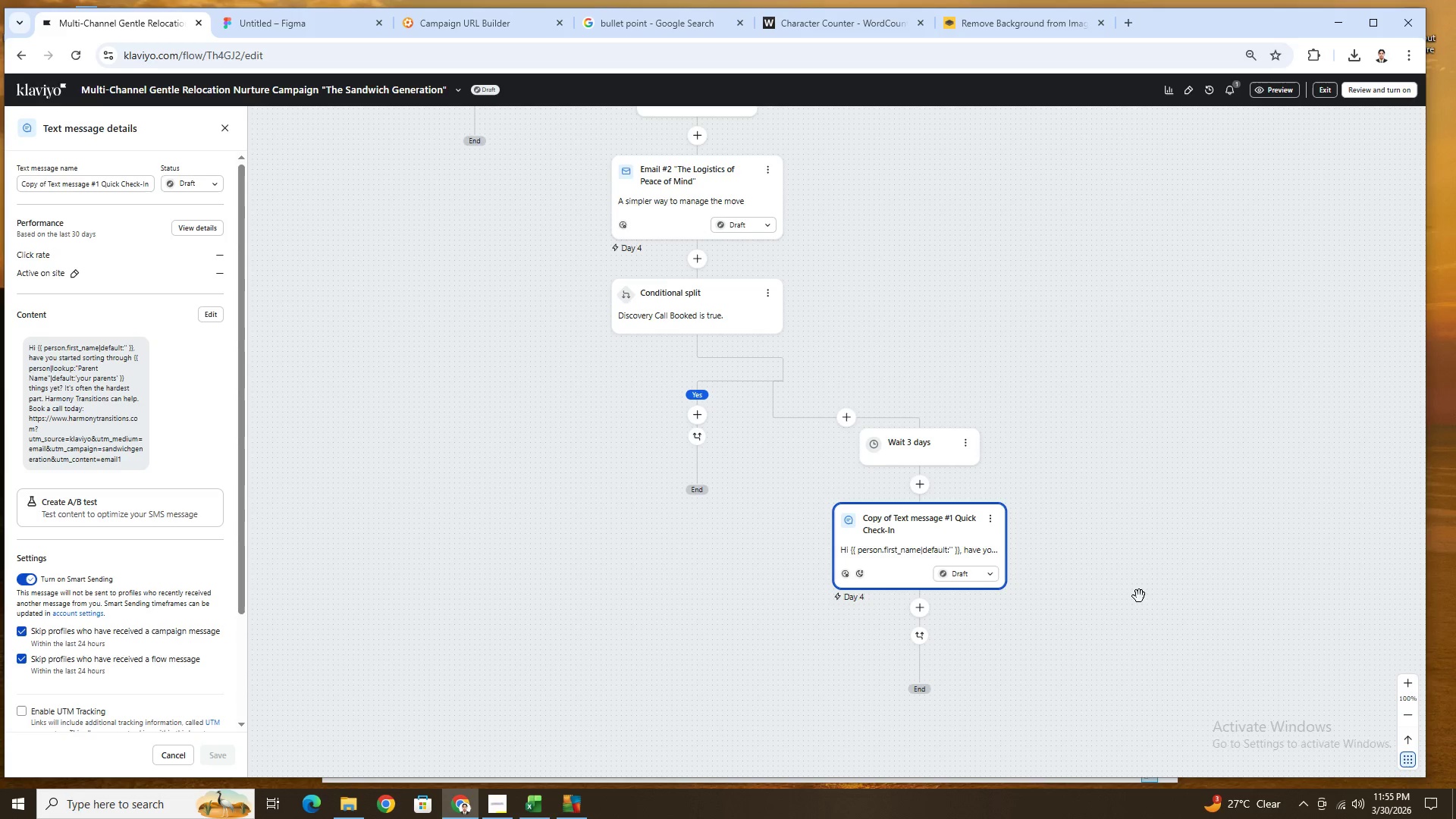 
left_click([1154, 587])
 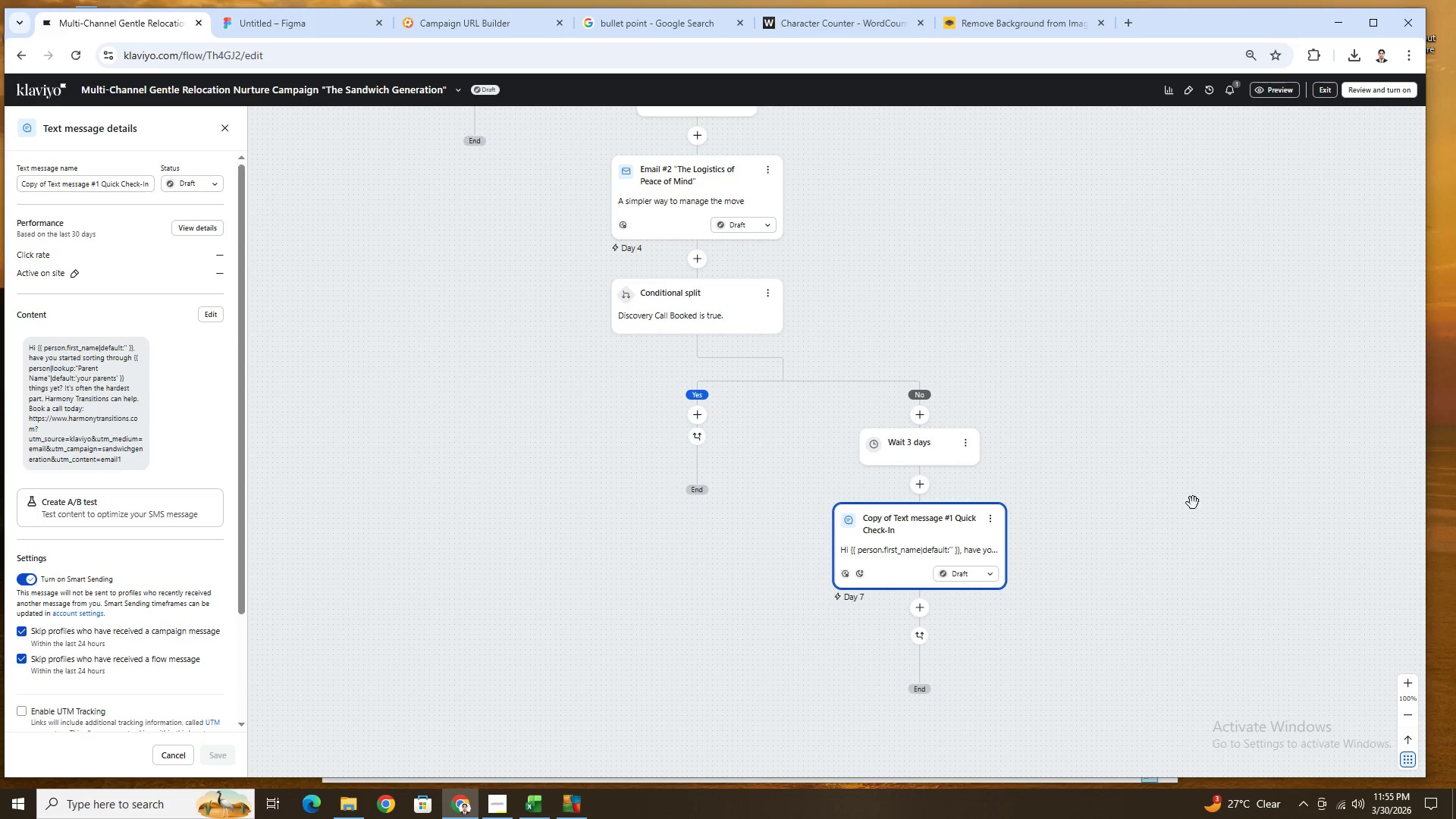 
left_click_drag(start_coordinate=[1216, 460], to_coordinate=[1110, 435])
 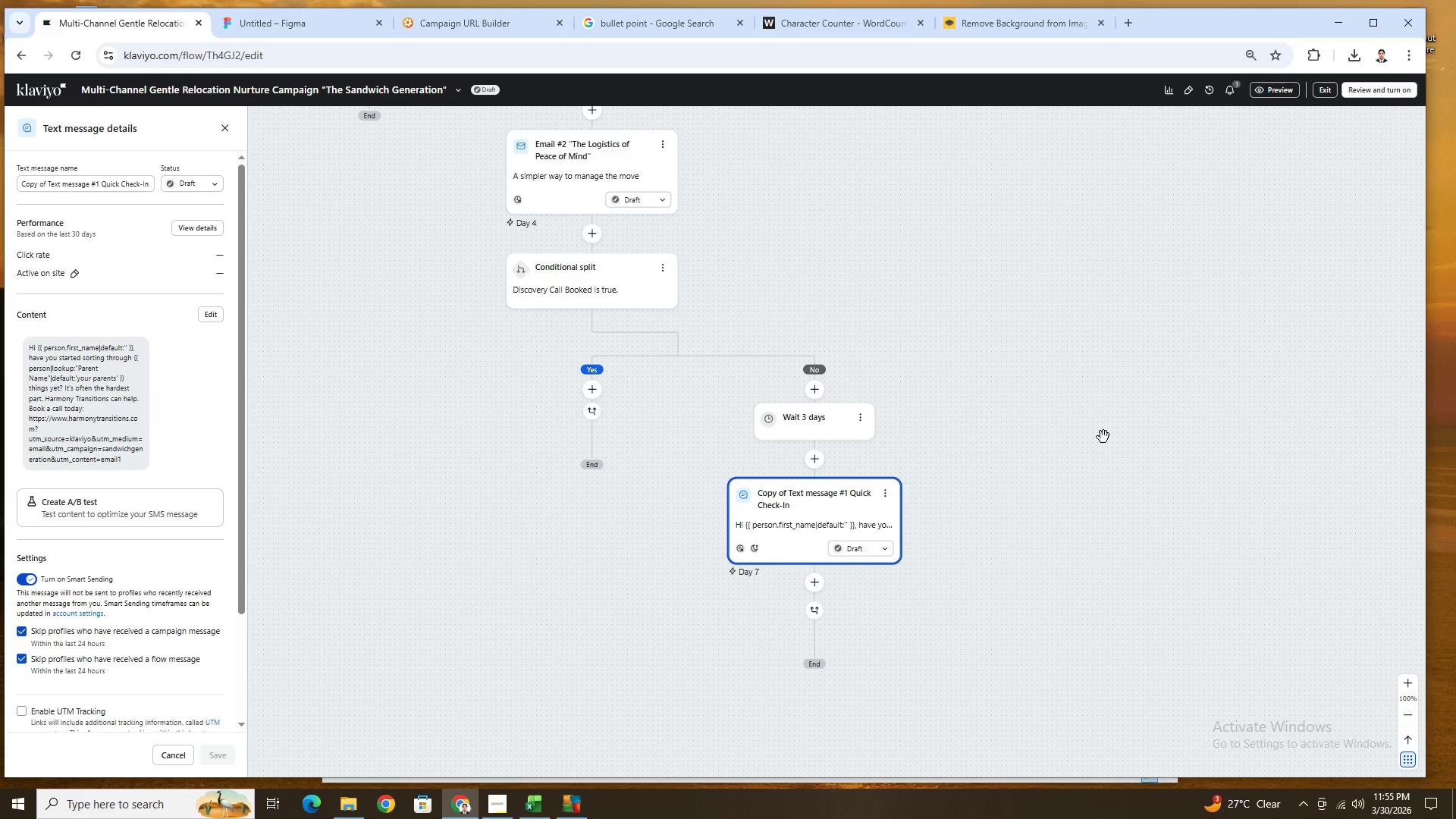 
wait(21.7)
 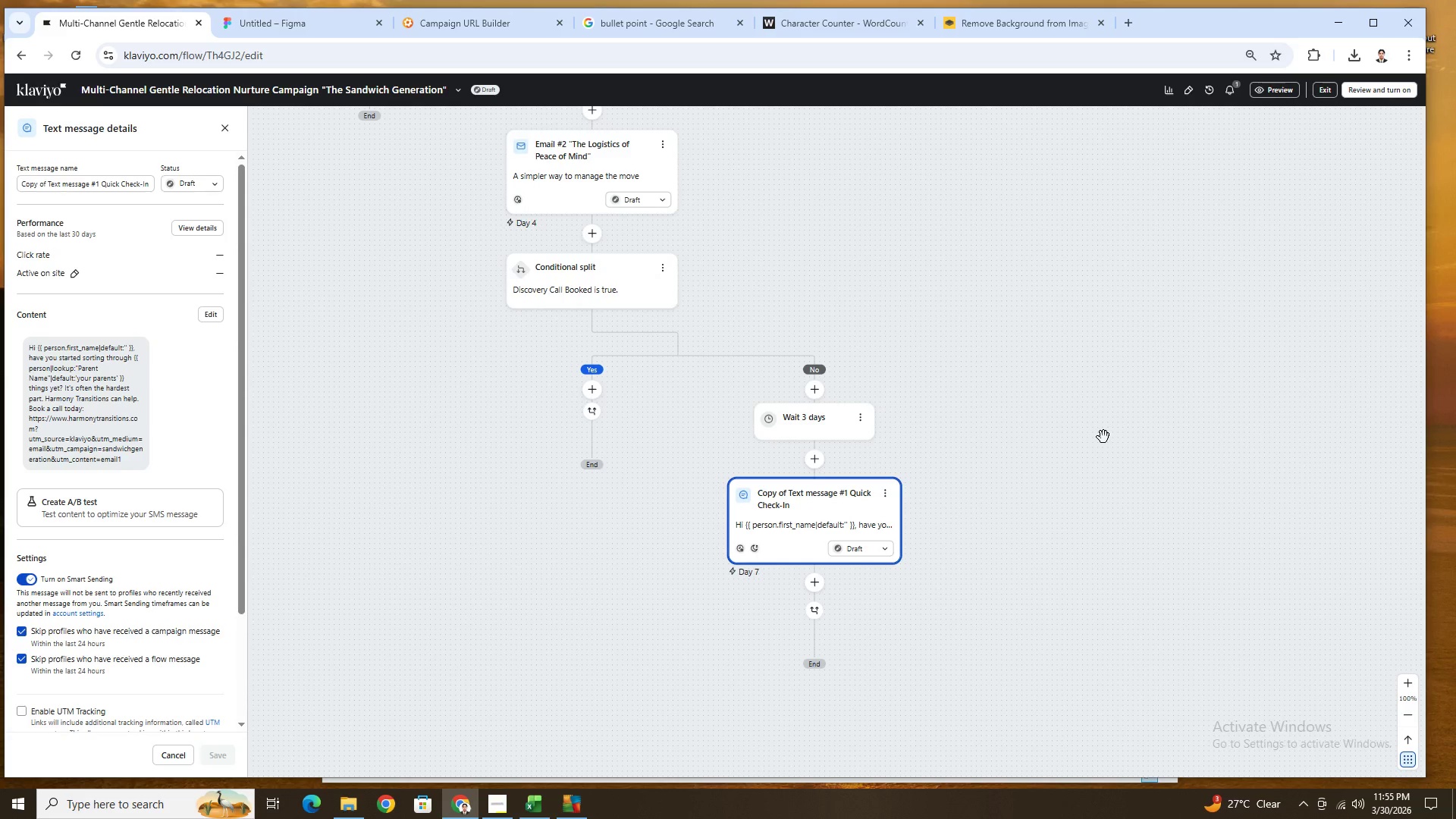 
left_click([485, 801])